 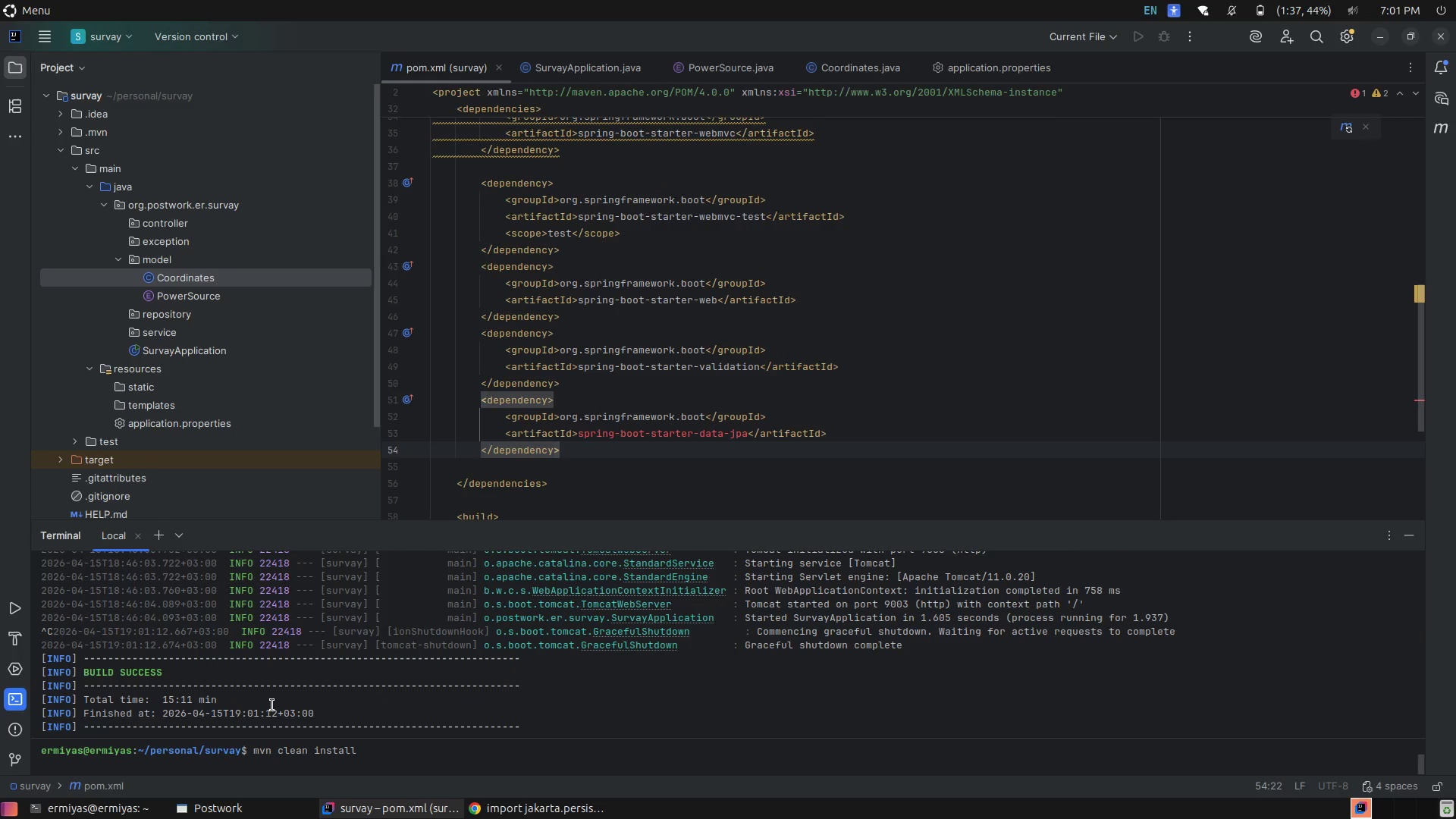 
mouse_move([535, 471])
 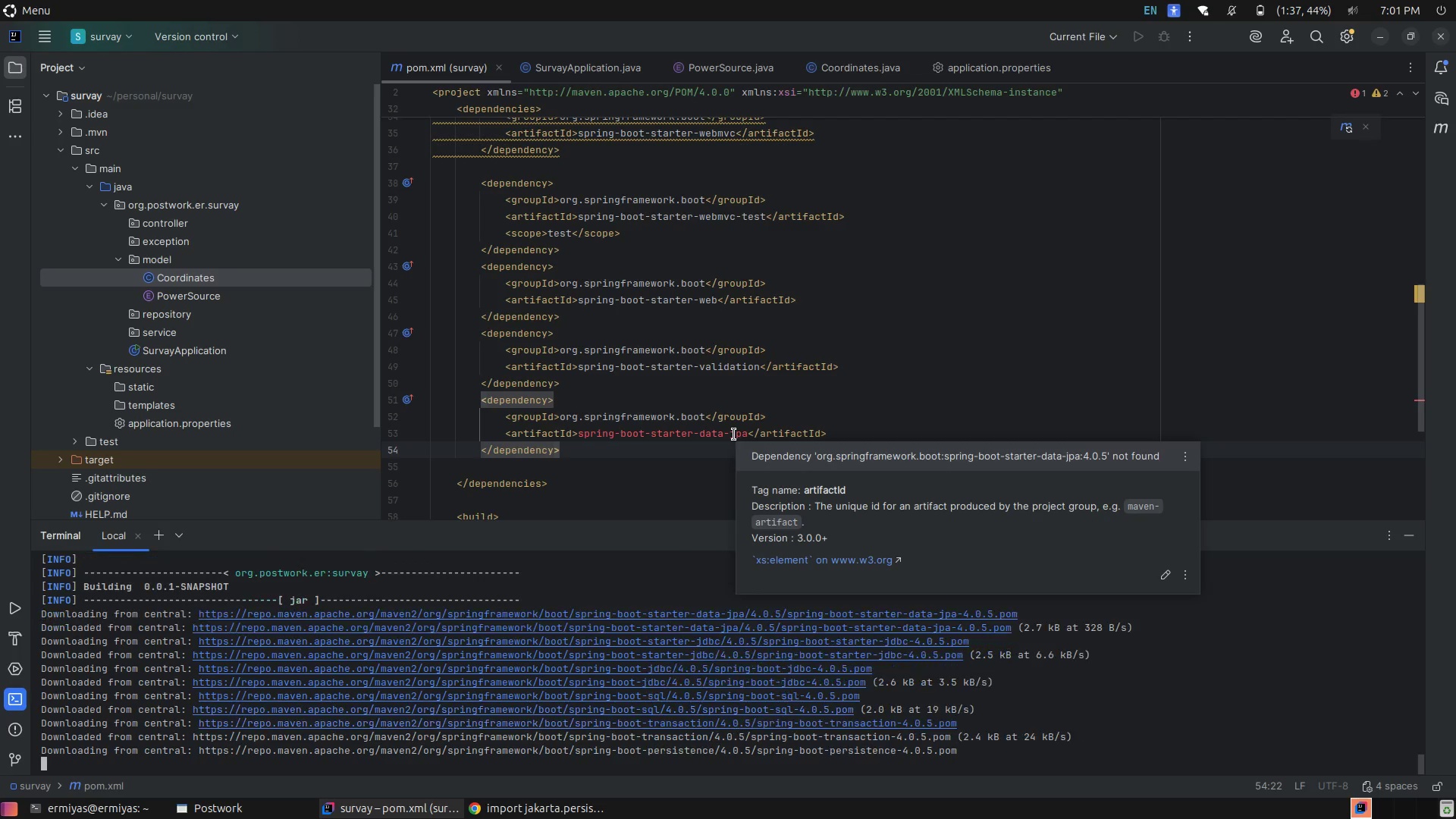 
wait(12.68)
 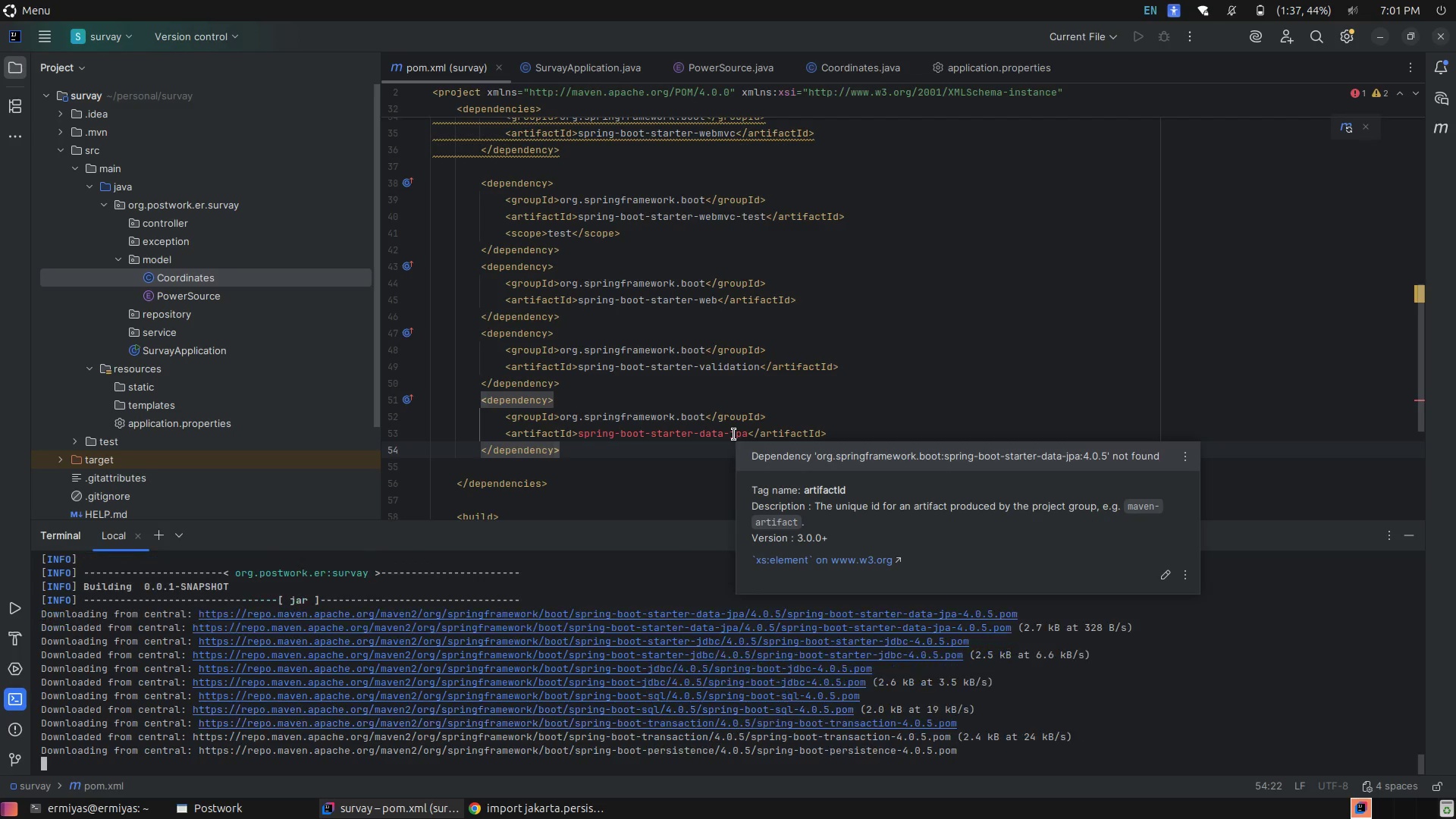 
mouse_move([730, 275])
 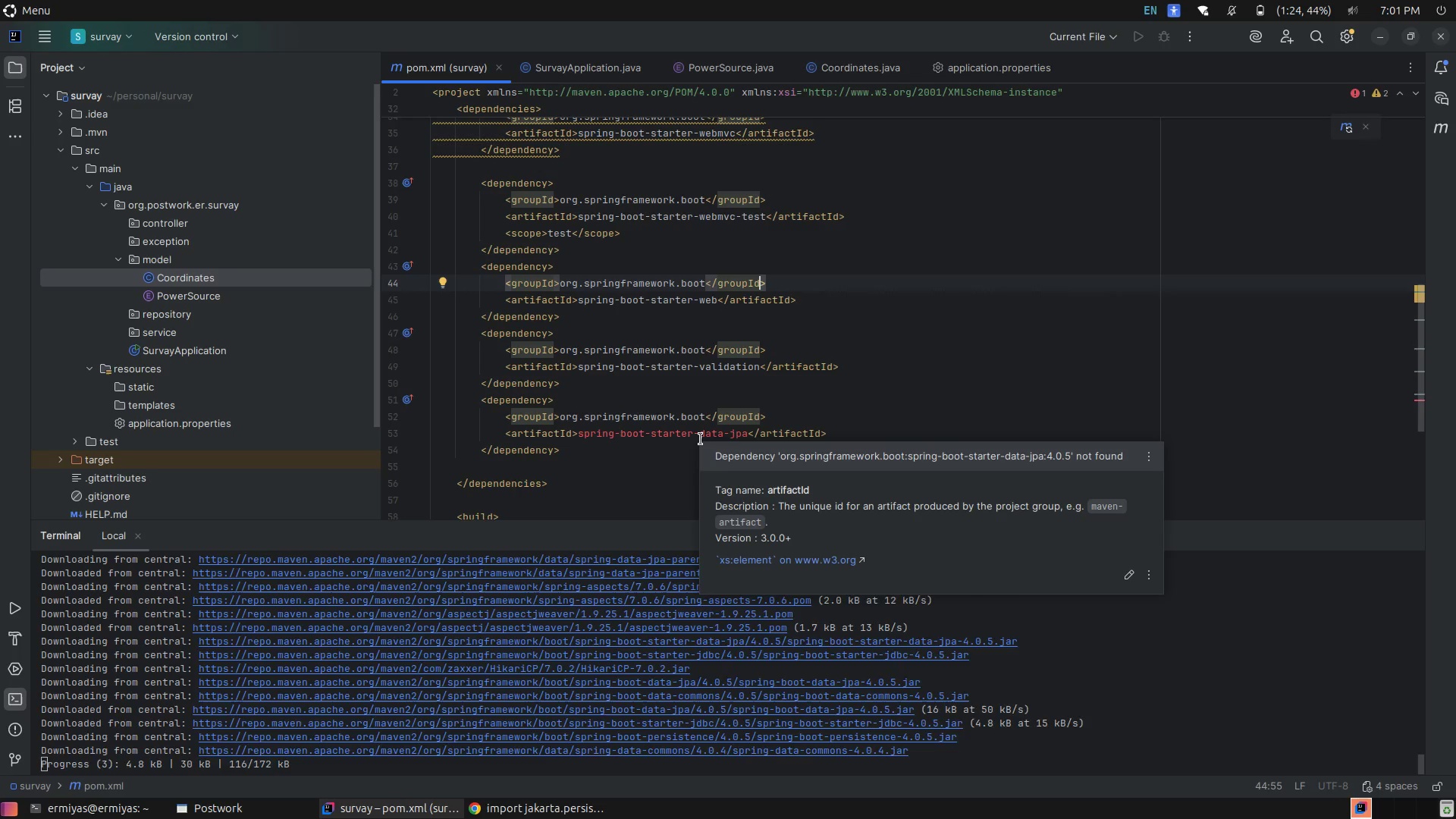 
wait(24.65)
 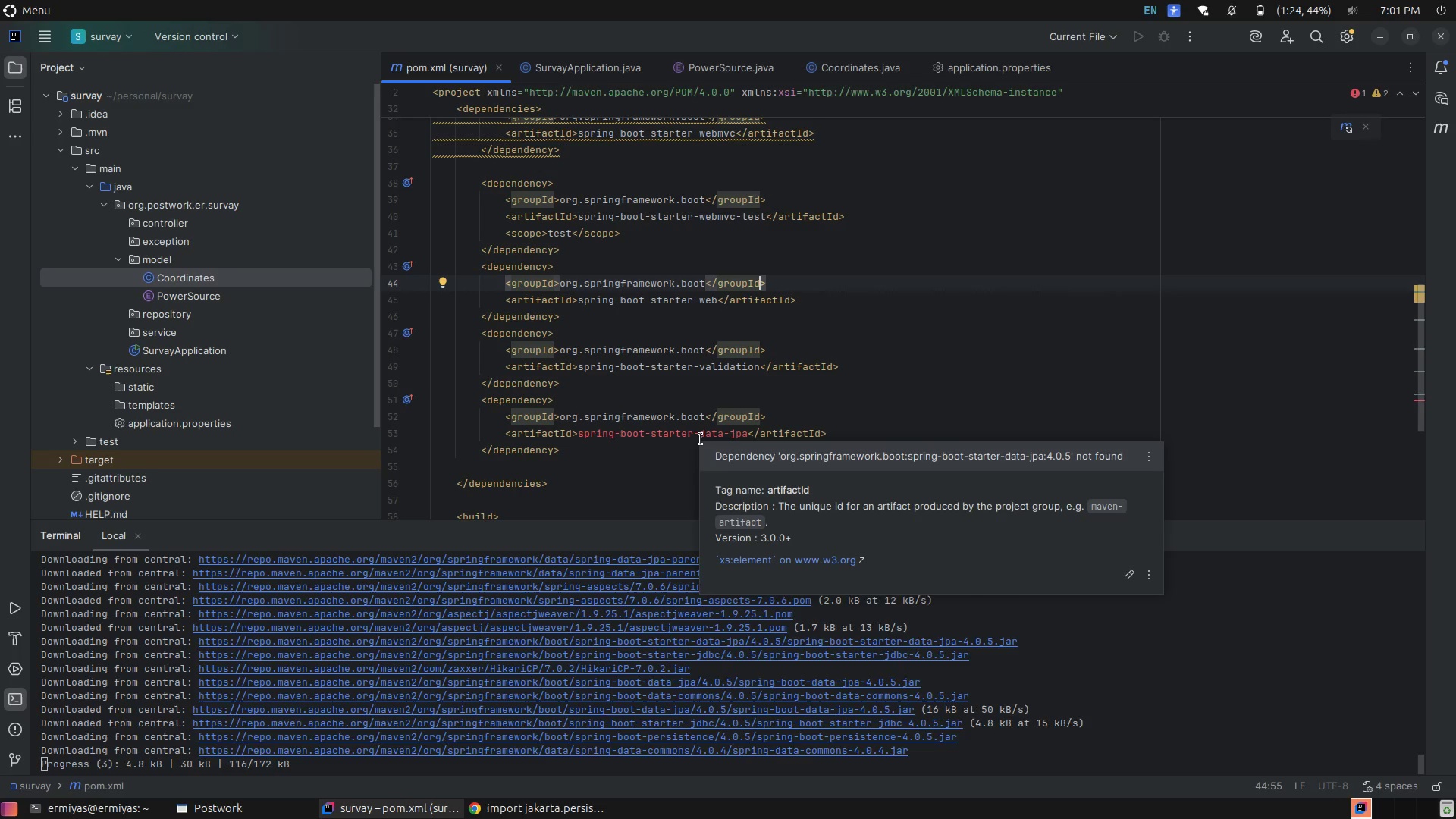 
mouse_move([12, 797])
 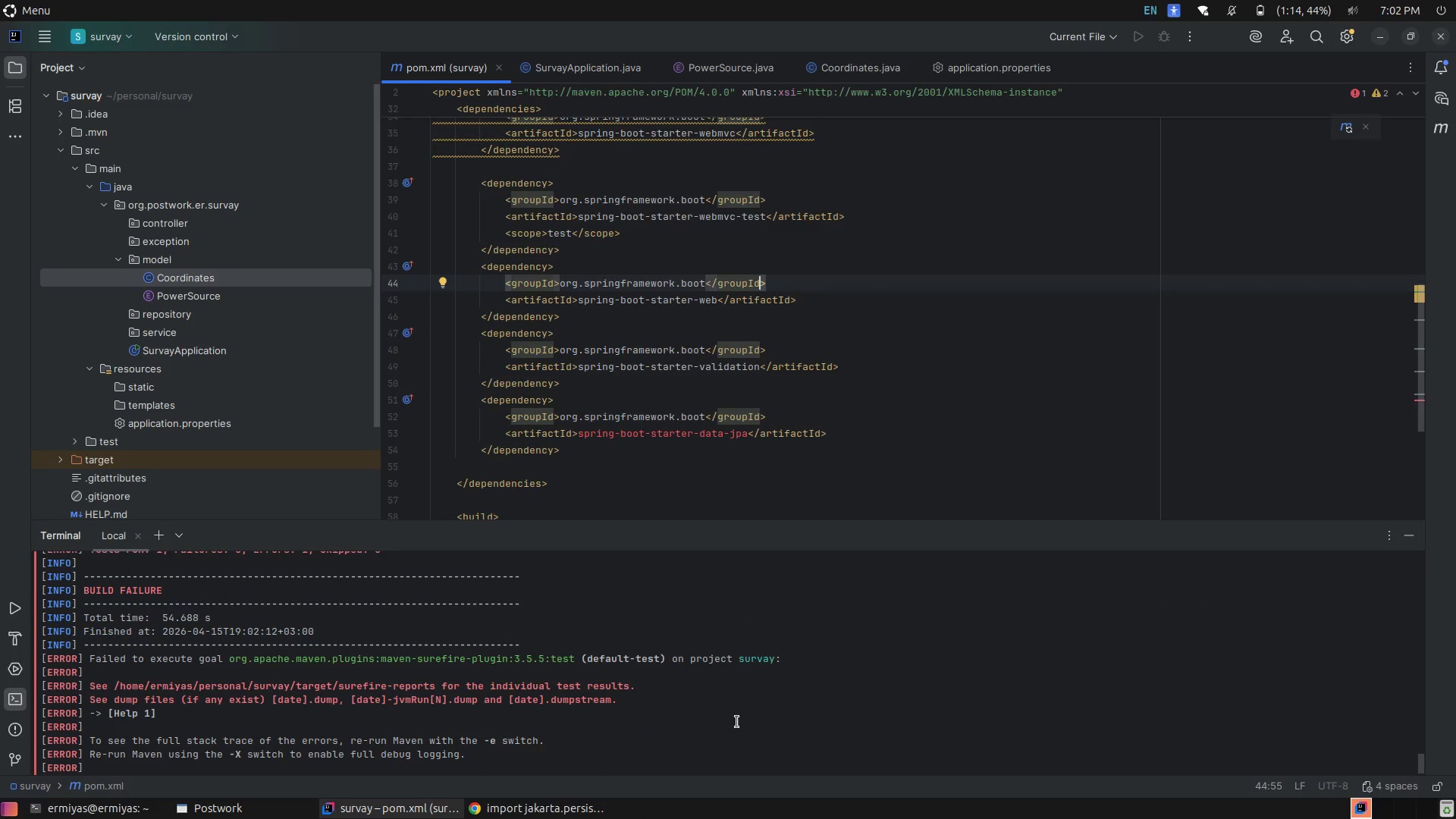 
left_click([739, 722])
 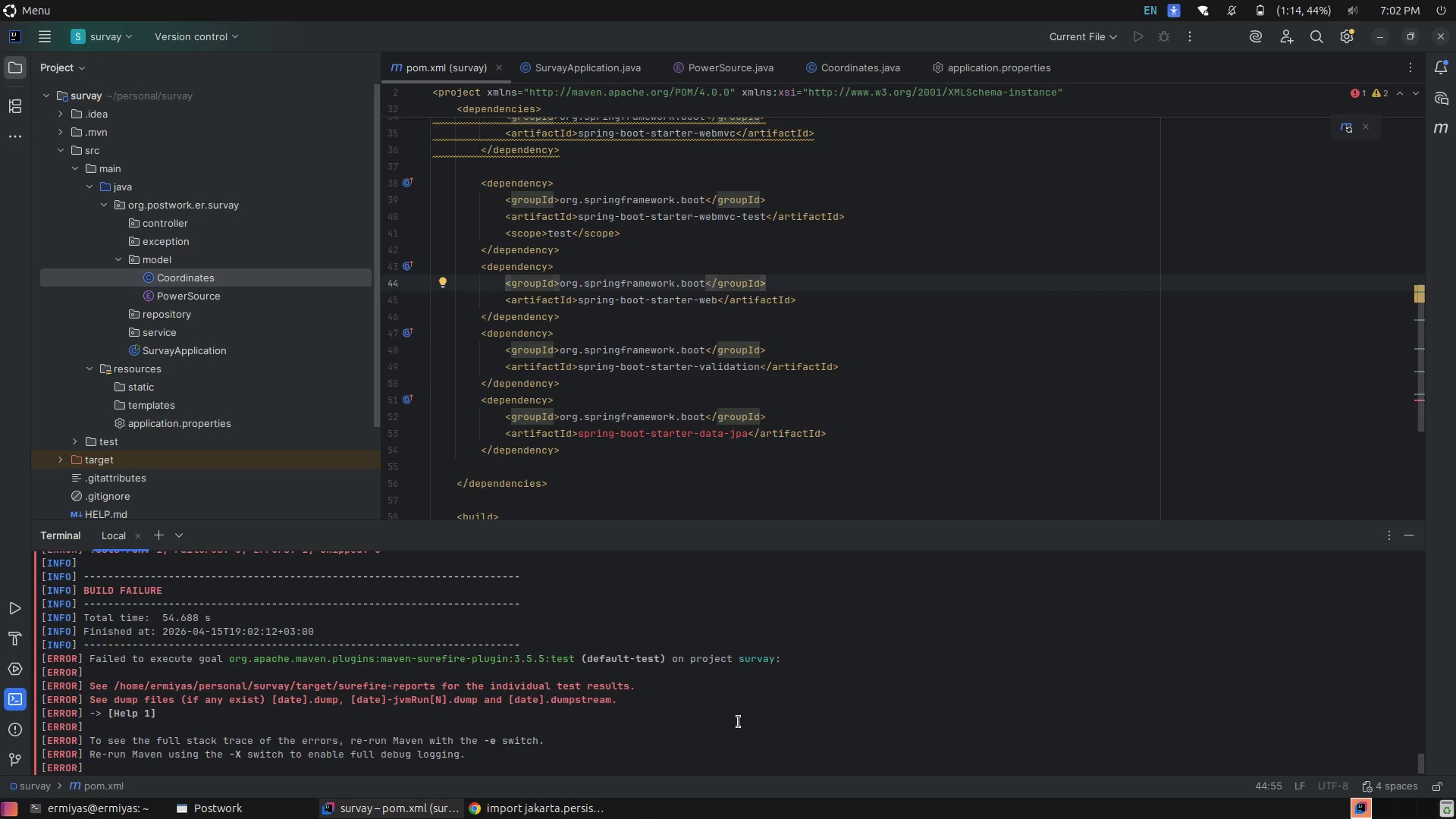 
scroll: coordinate [739, 722], scroll_direction: up, amount: 9.0
 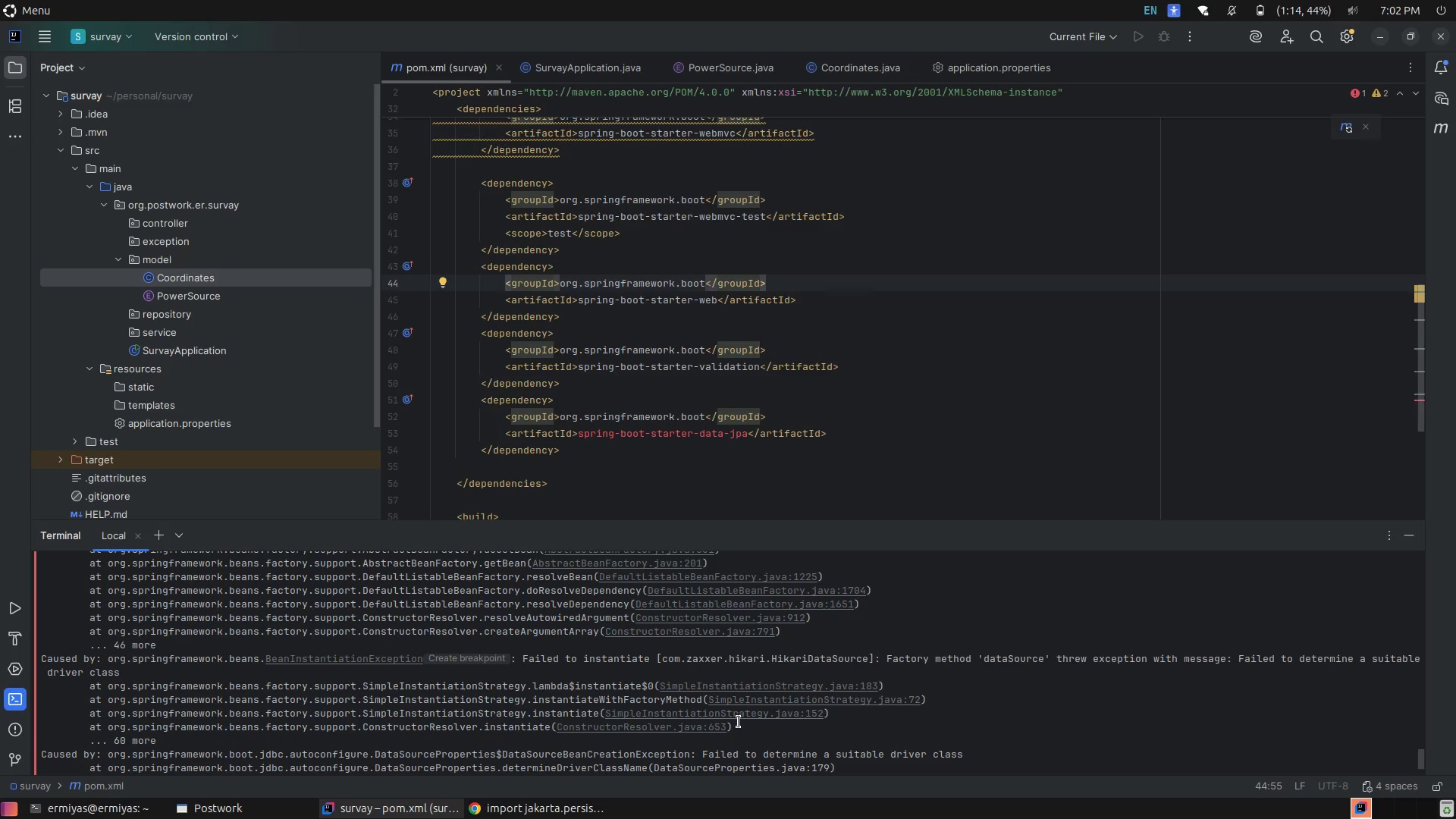 
wait(7.94)
 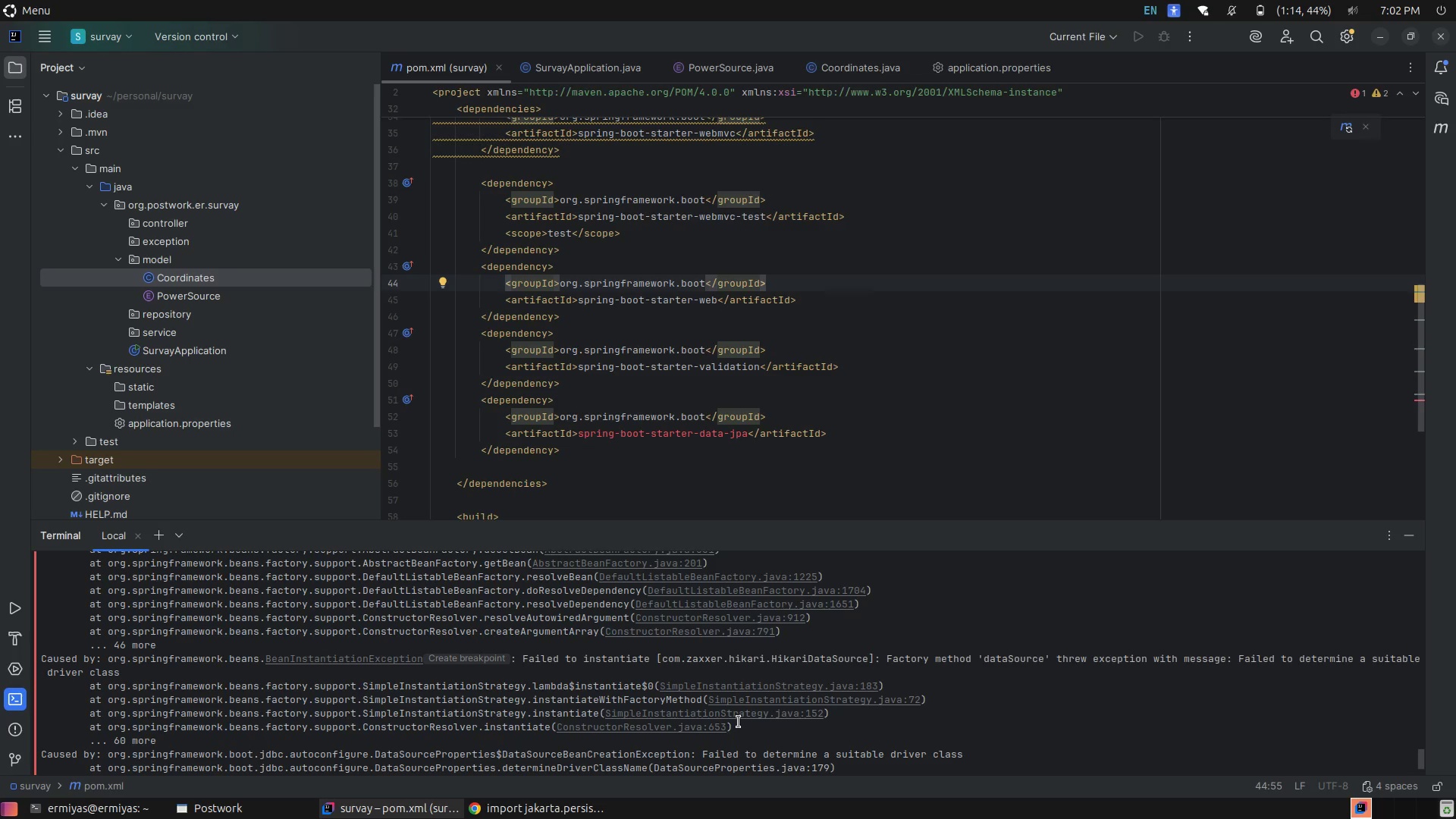 
left_click([1021, 653])
 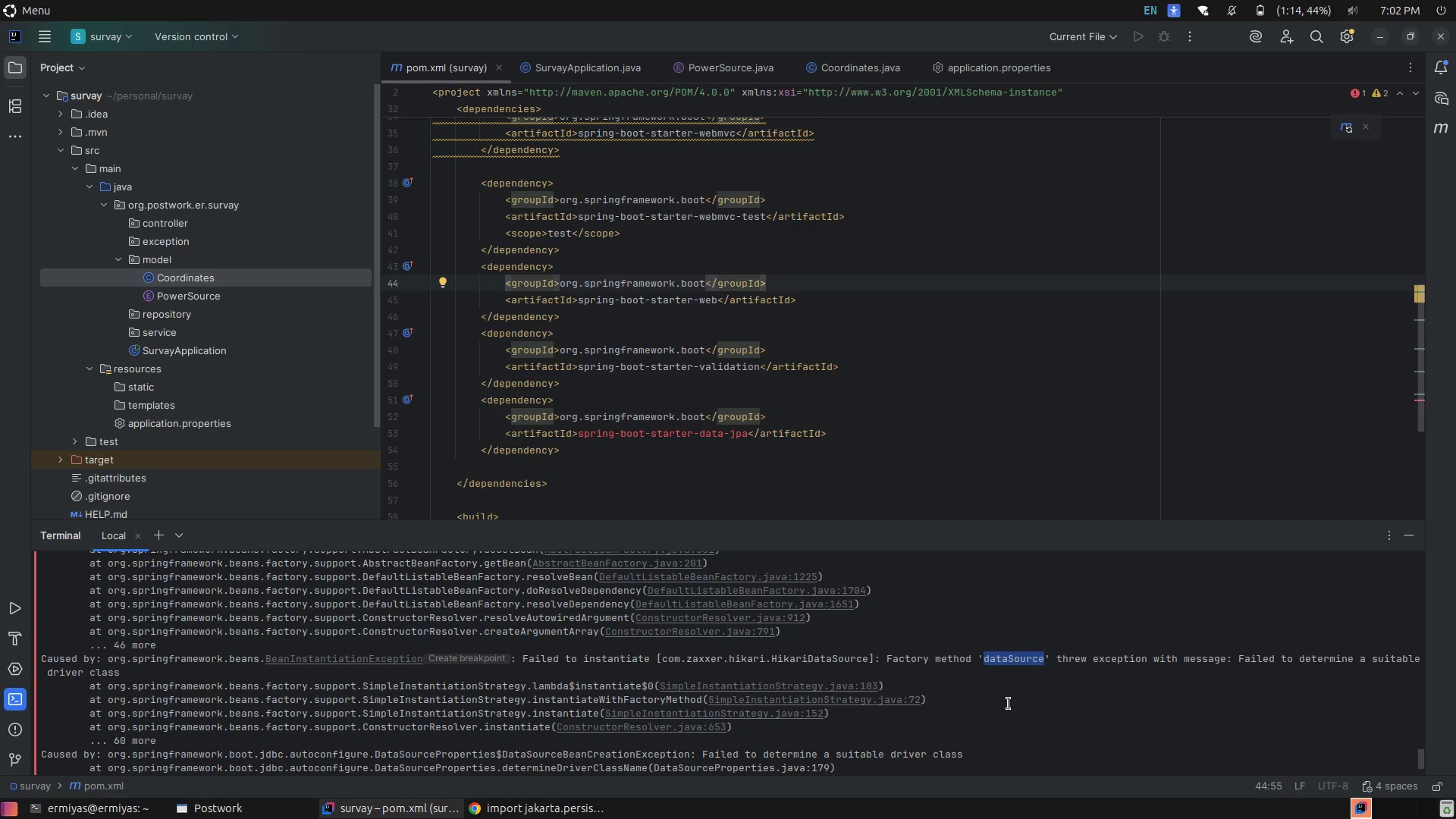 
scroll: coordinate [1009, 704], scroll_direction: up, amount: 4.0
 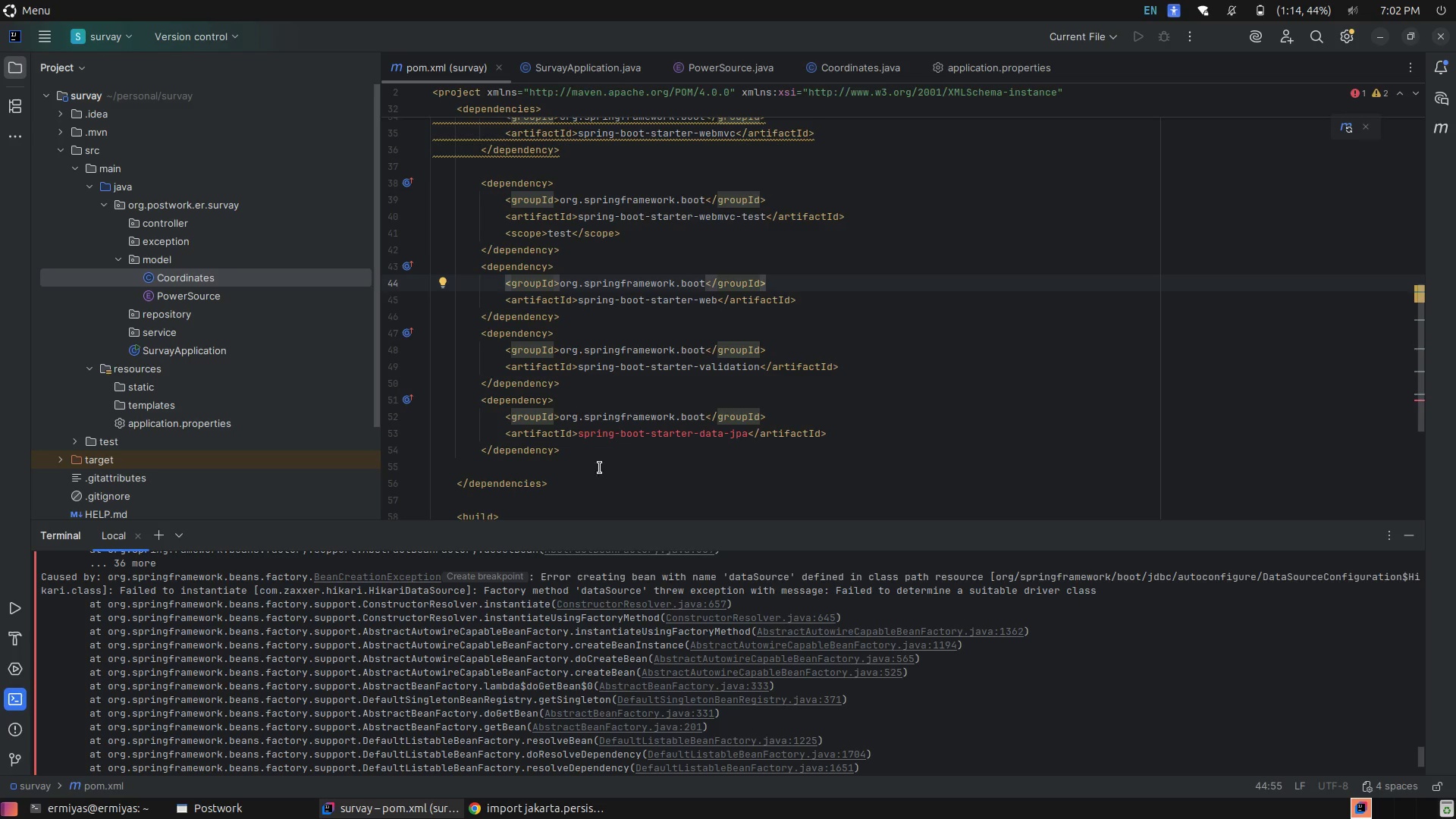 
left_click([560, 487])
 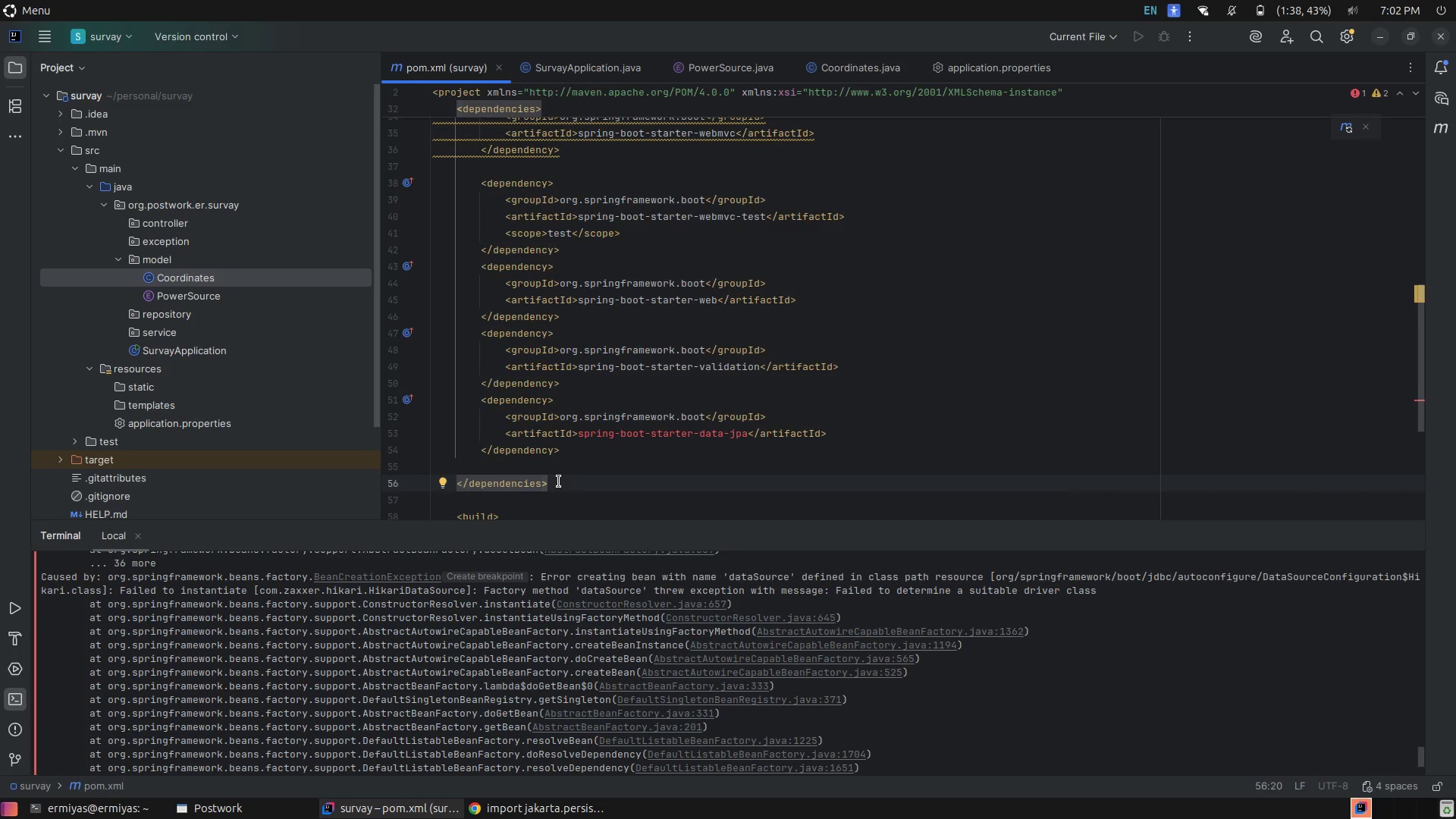 
hold_key(key=ArrowUp, duration=1.49)
 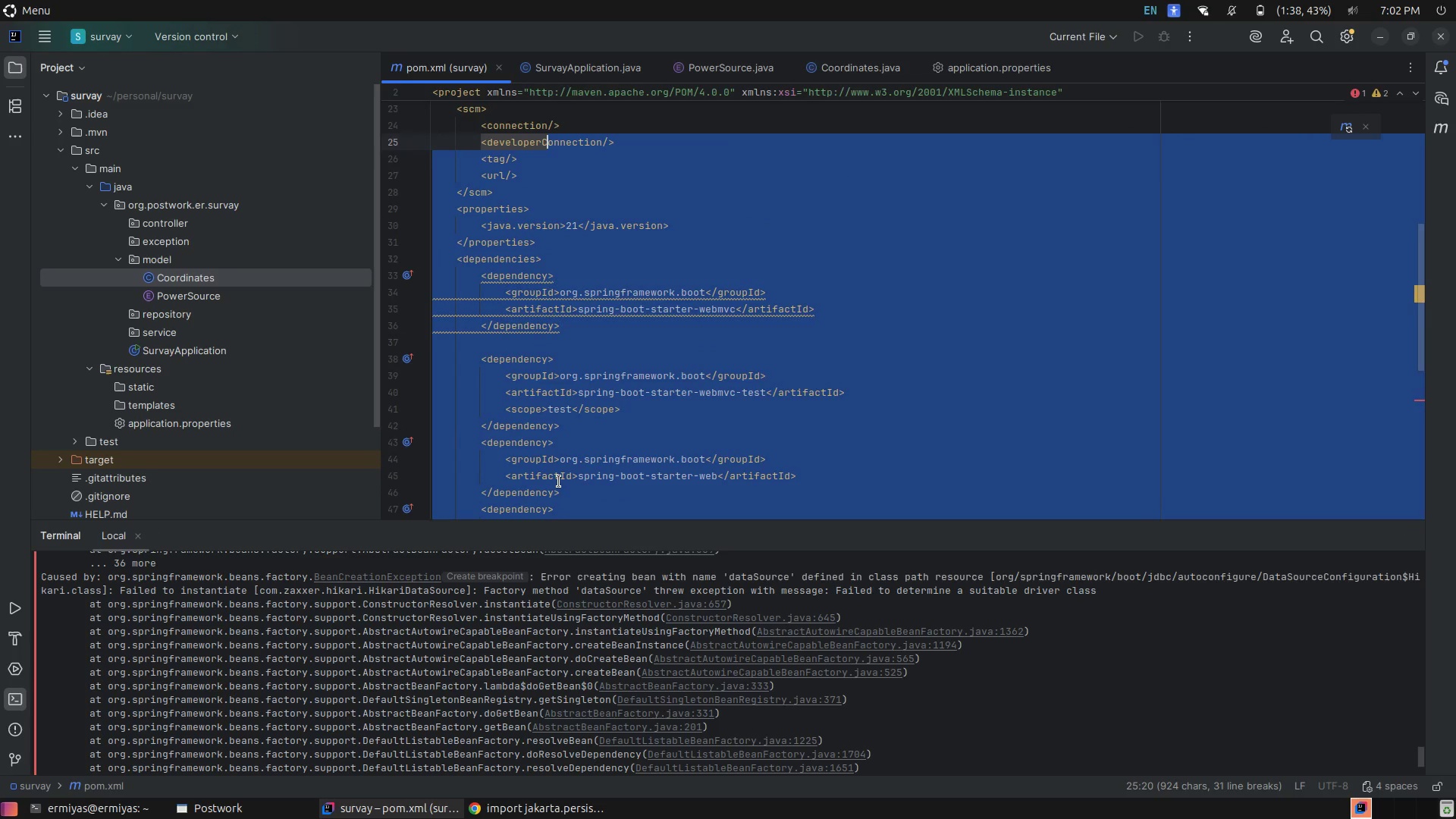 
hold_key(key=ArrowDown, duration=0.61)
 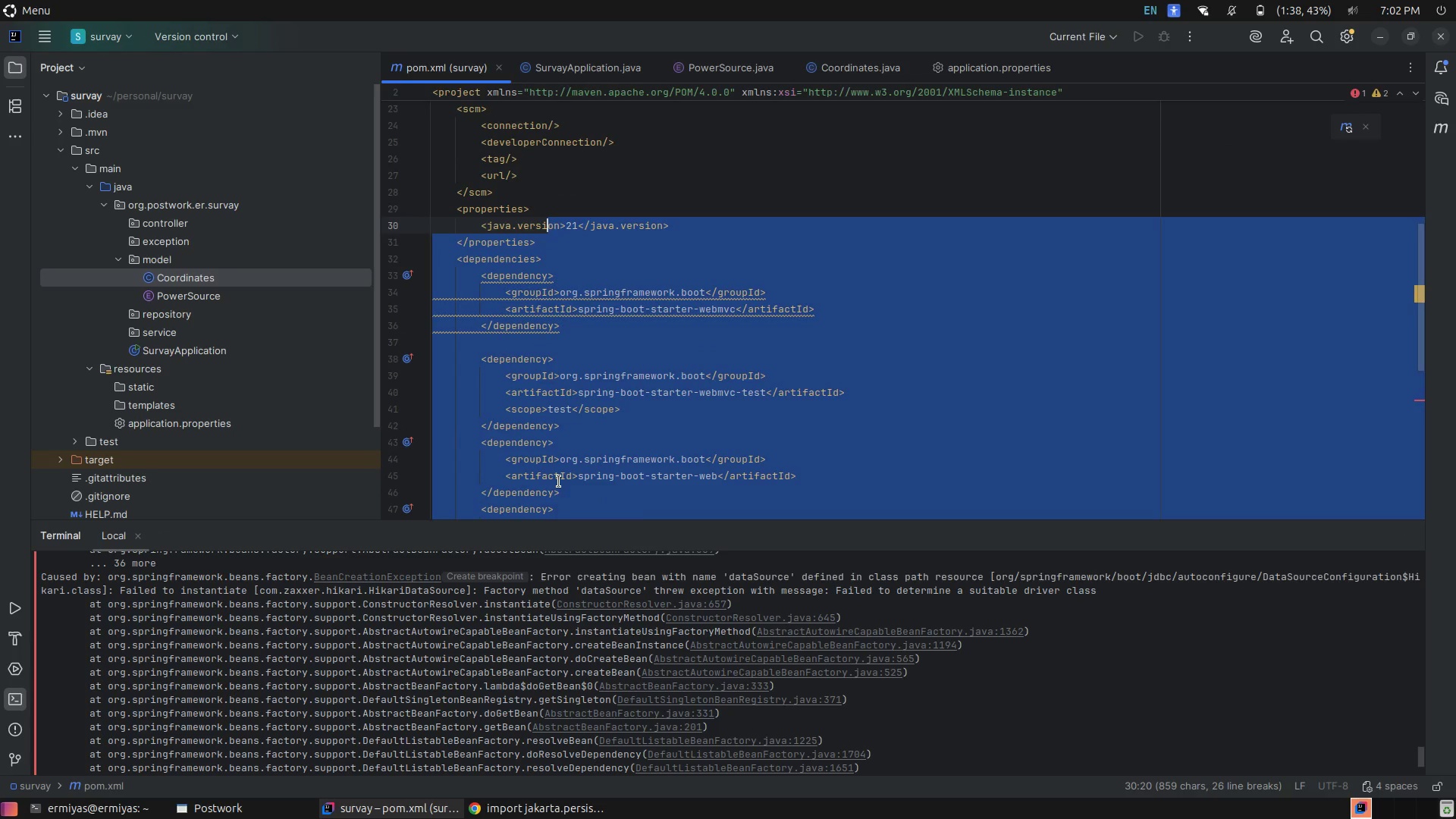 
key(Shift+ArrowDown)
 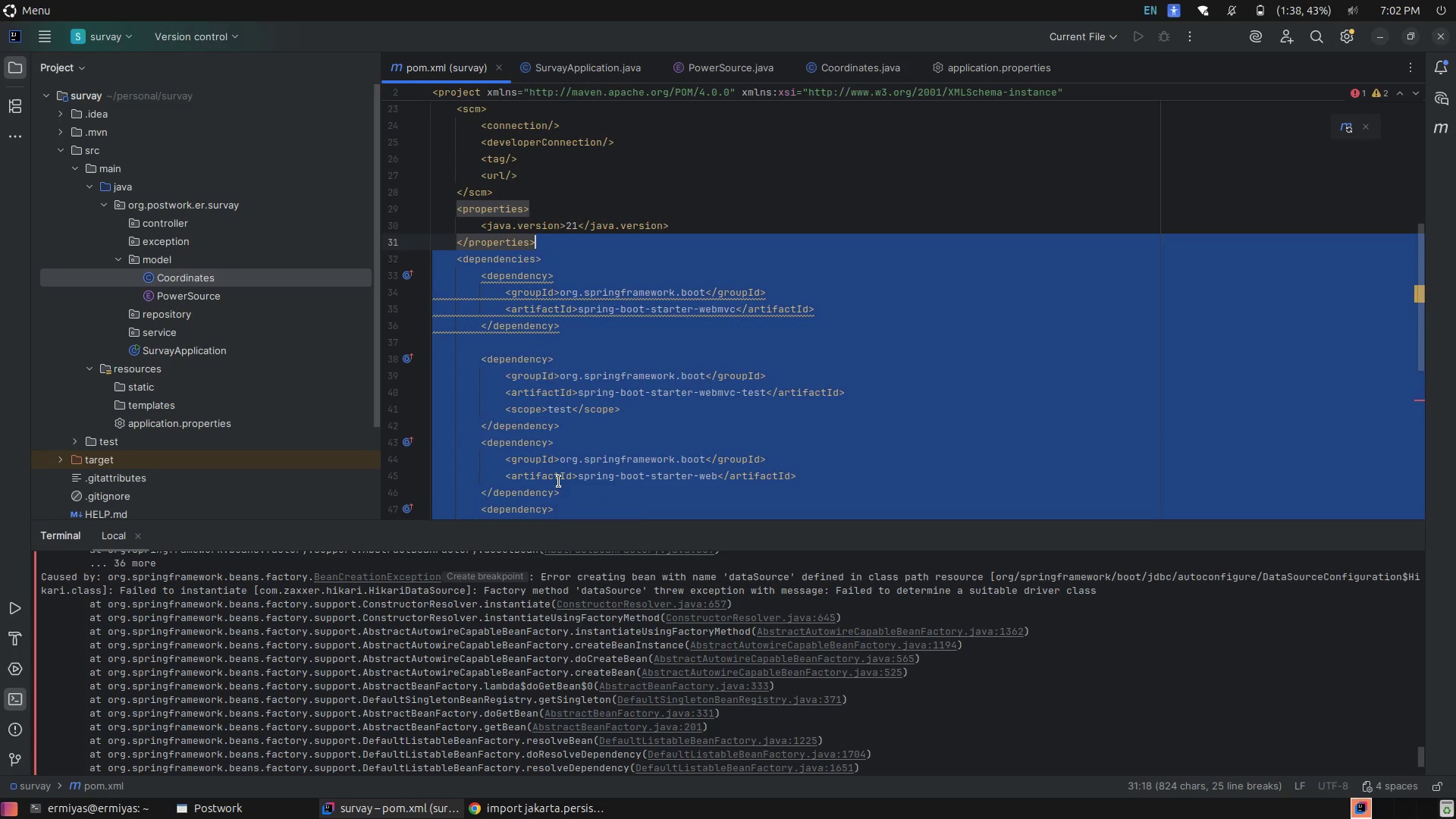 
key(Shift+ArrowRight)
 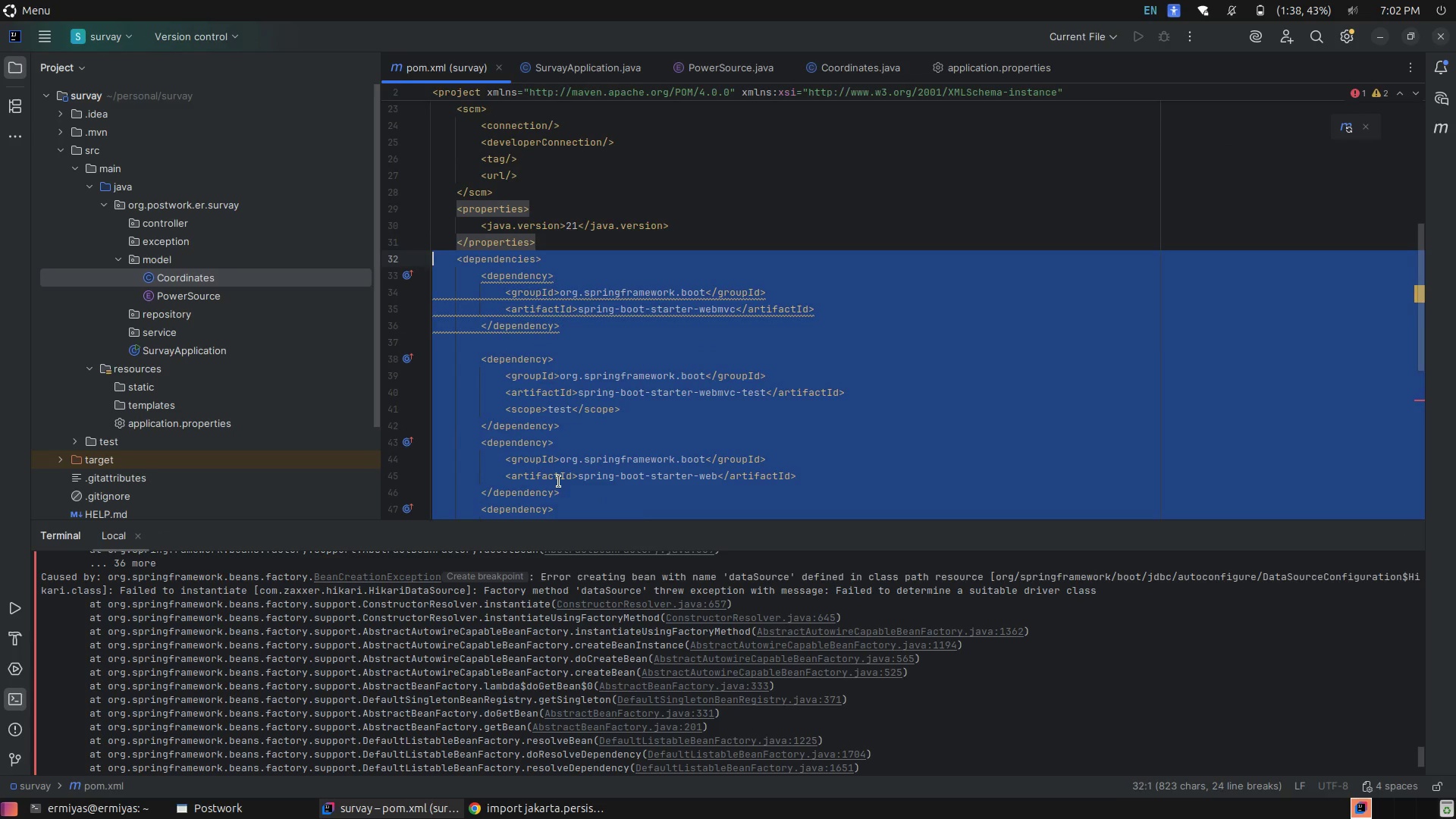 
key(Shift+ArrowRight)
 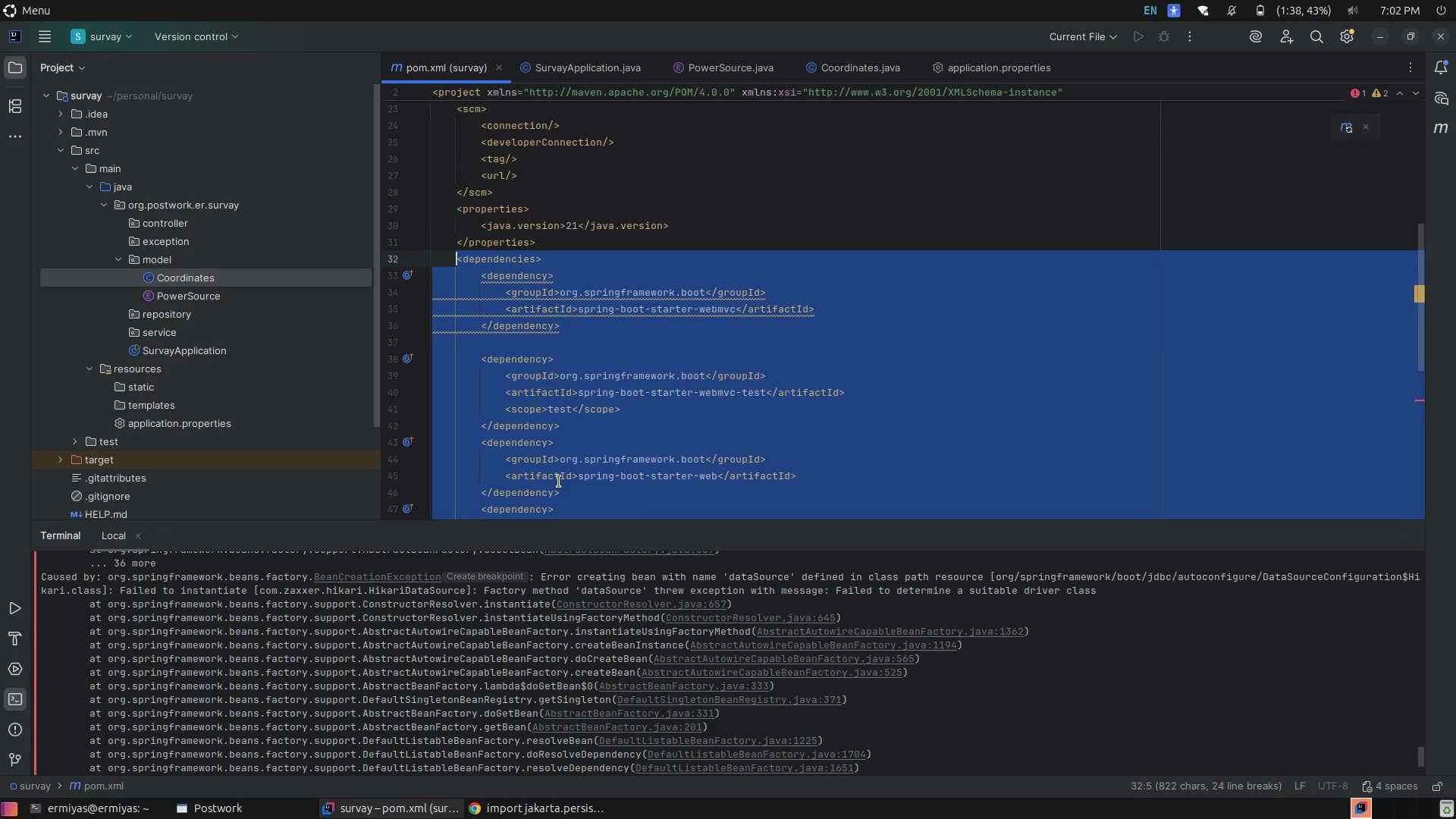 
key(Control+V)
 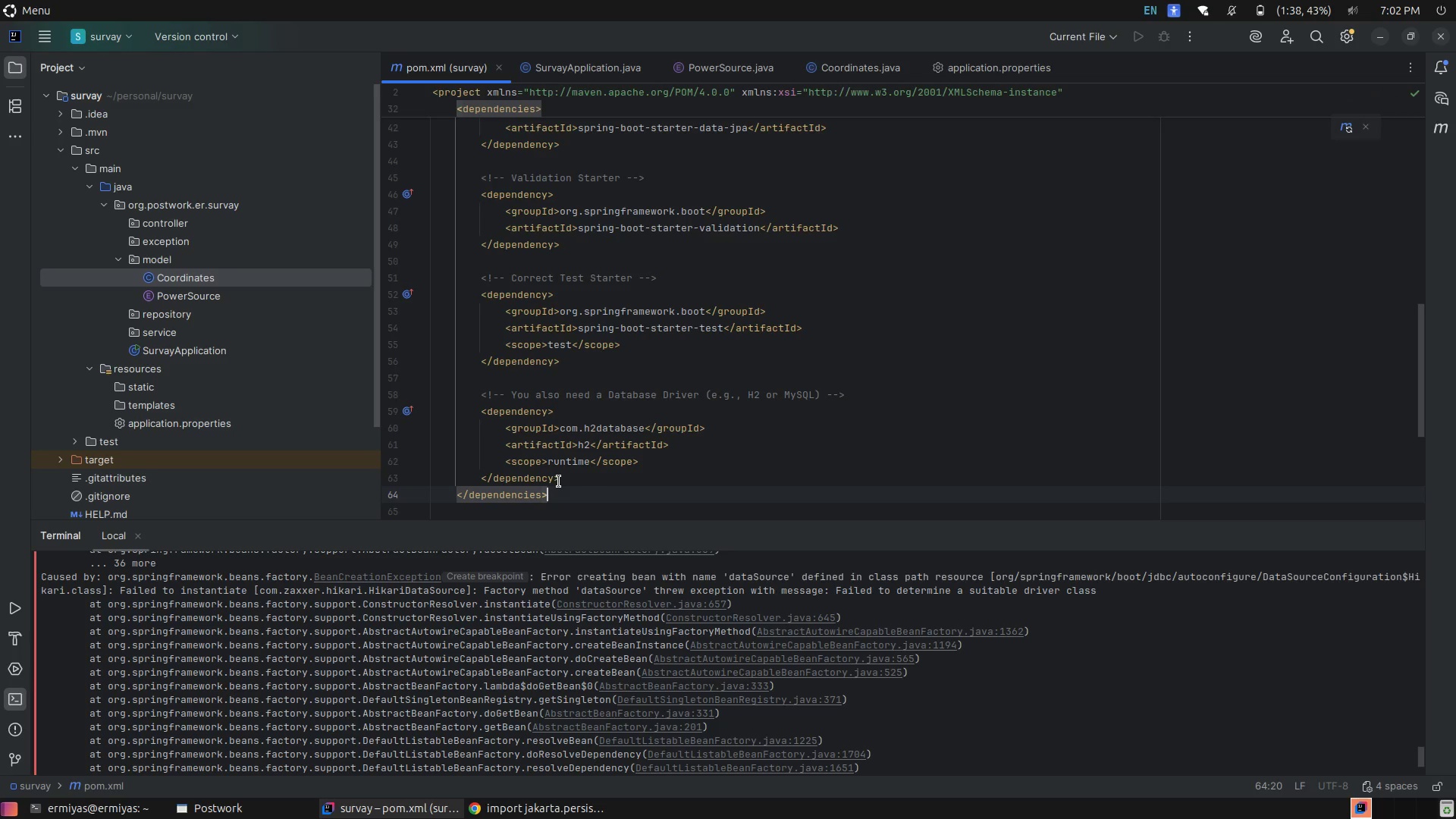 
scroll: coordinate [559, 481], scroll_direction: up, amount: 6.0
 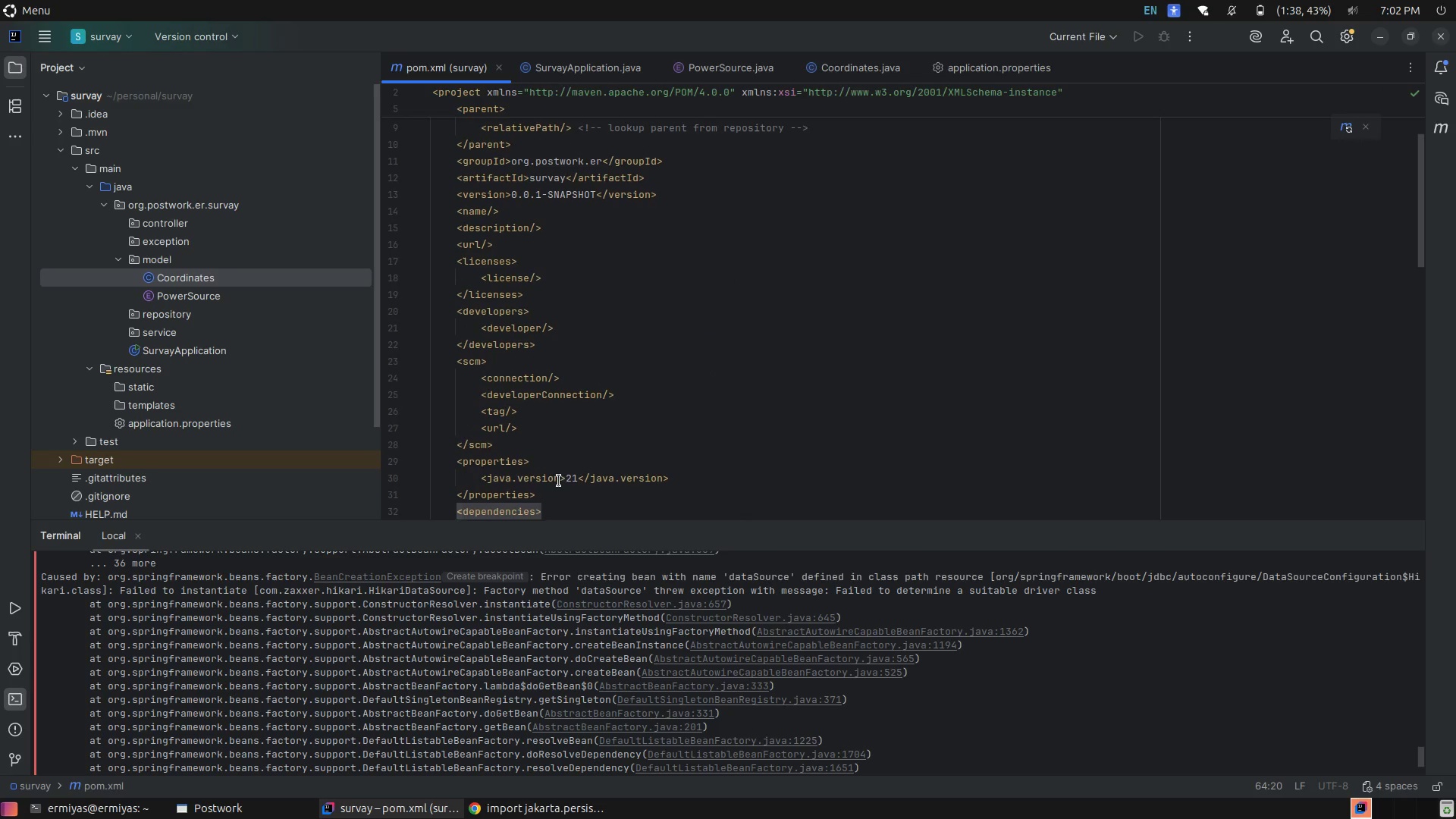 
scroll: coordinate [573, 489], scroll_direction: down, amount: 10.0
 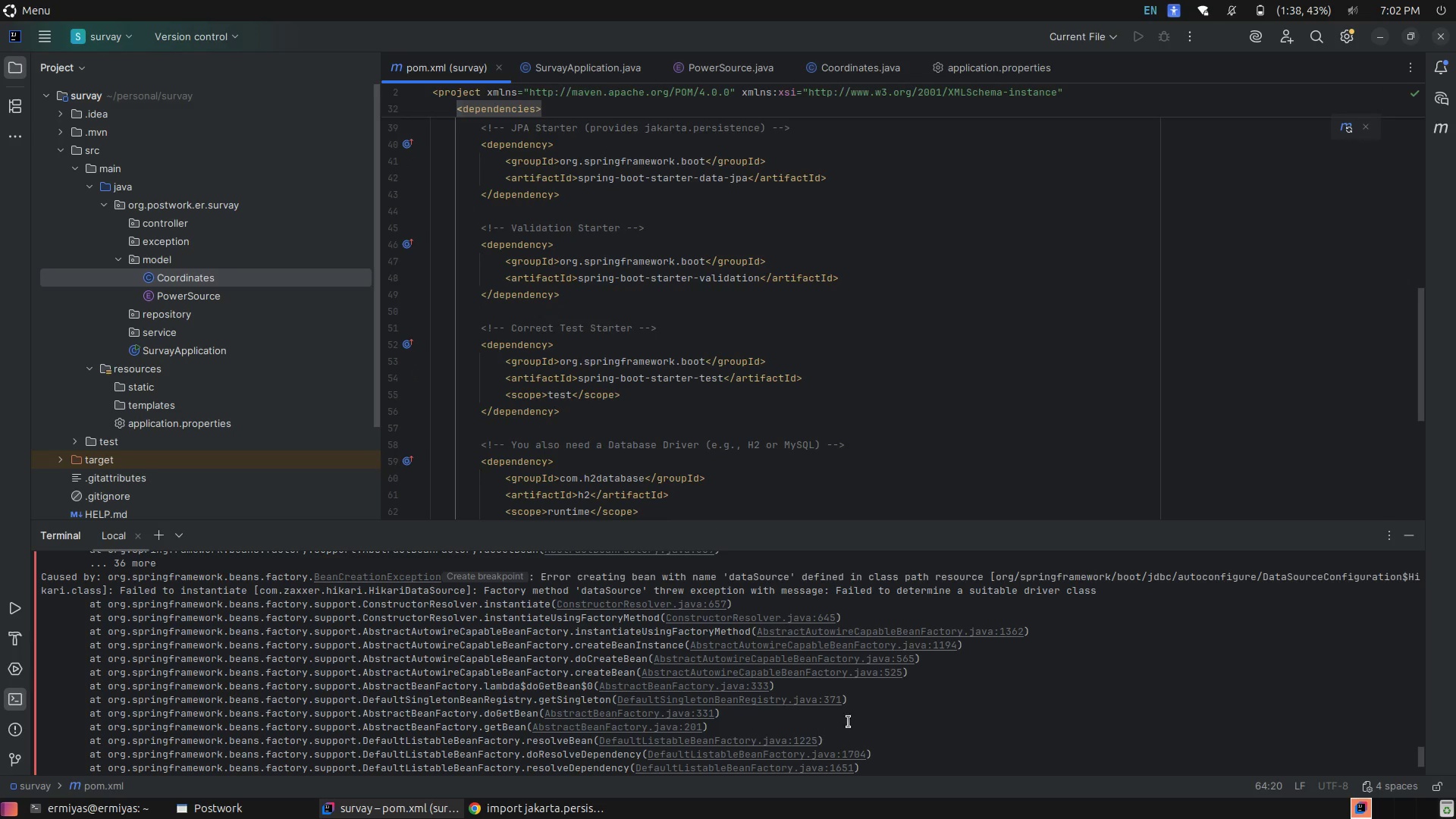 
left_click_drag(start_coordinate=[930, 708], to_coordinate=[929, 704])
 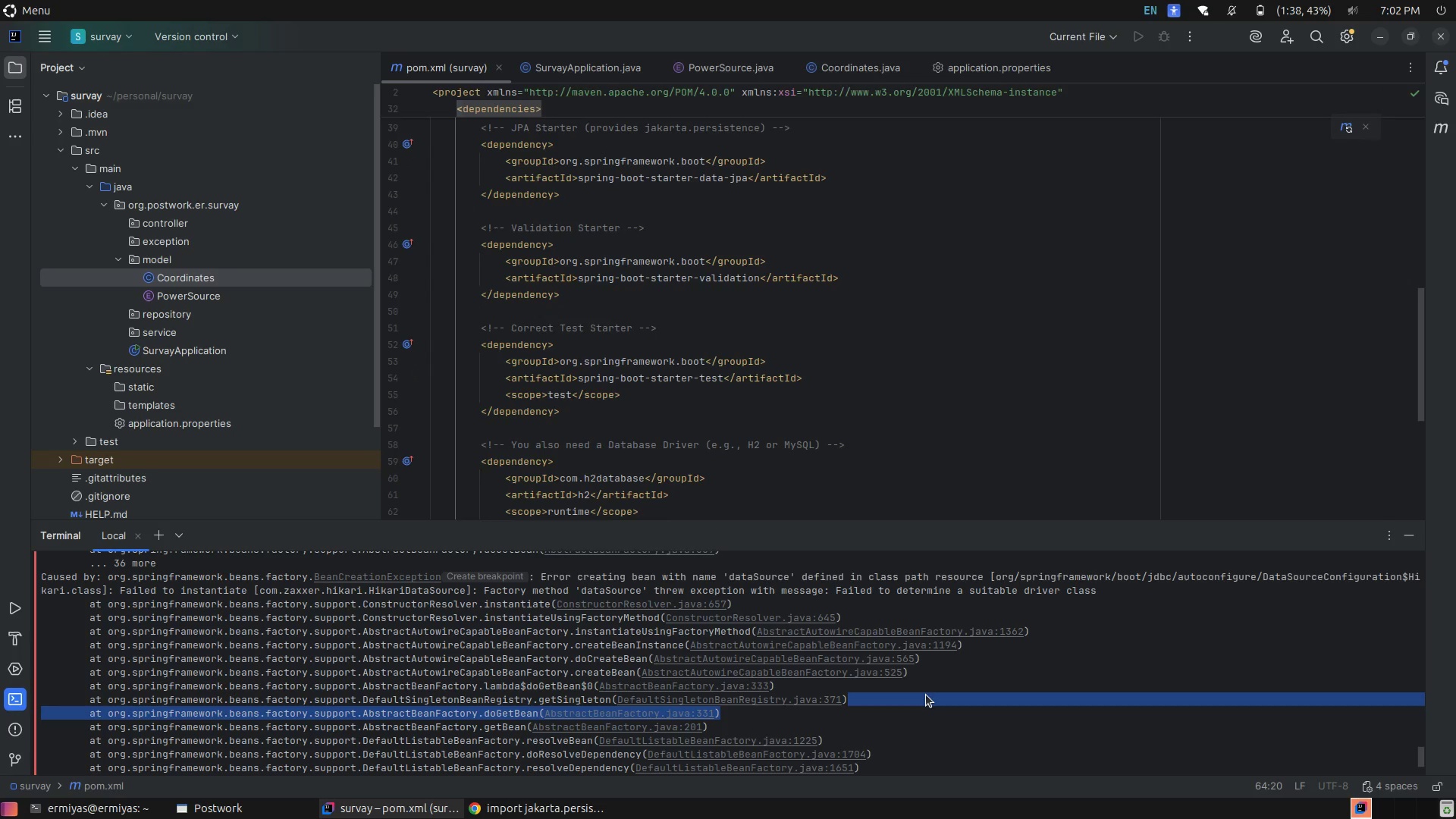 
key(ArrowUp)
 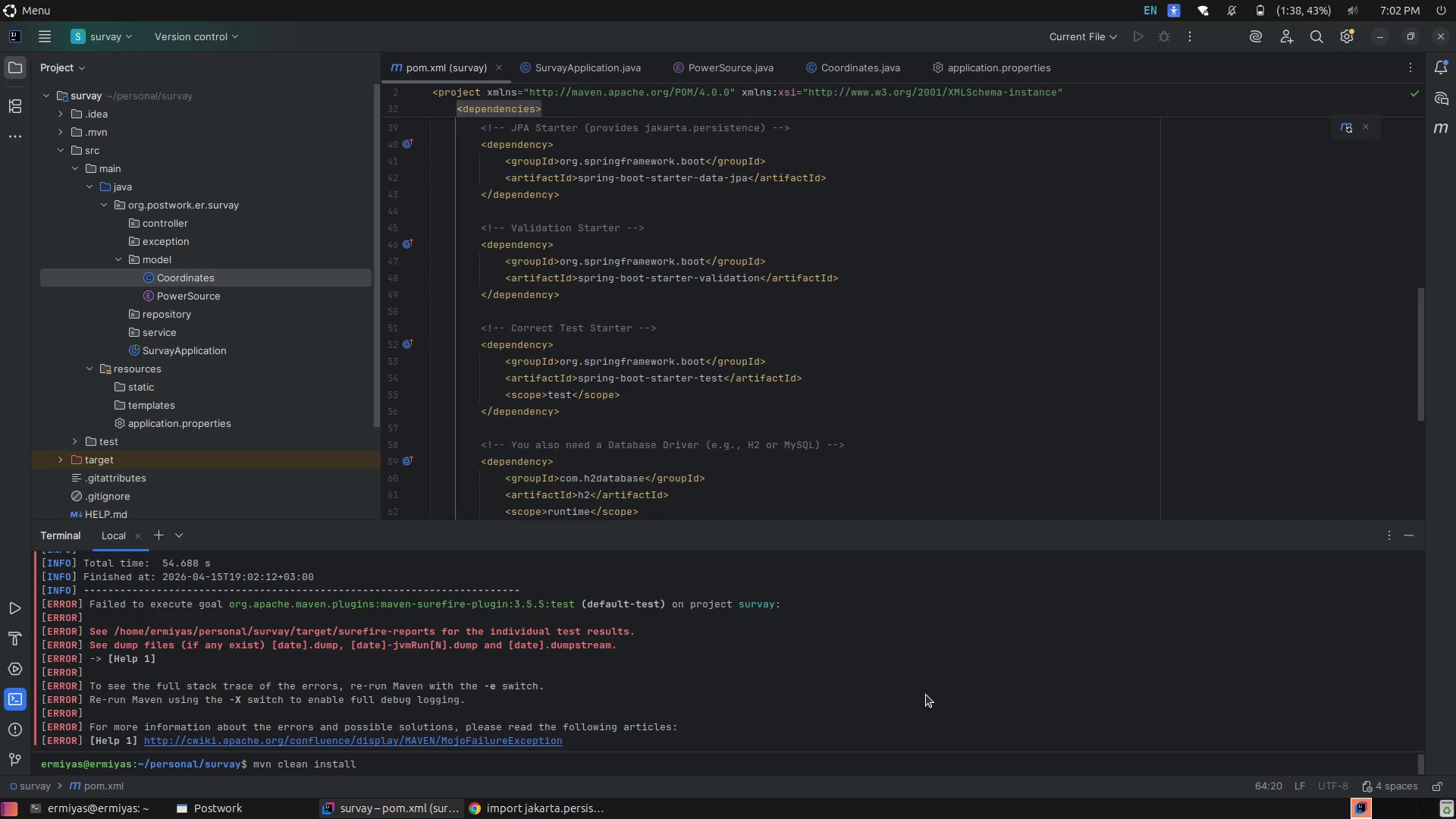 
key(Enter)
 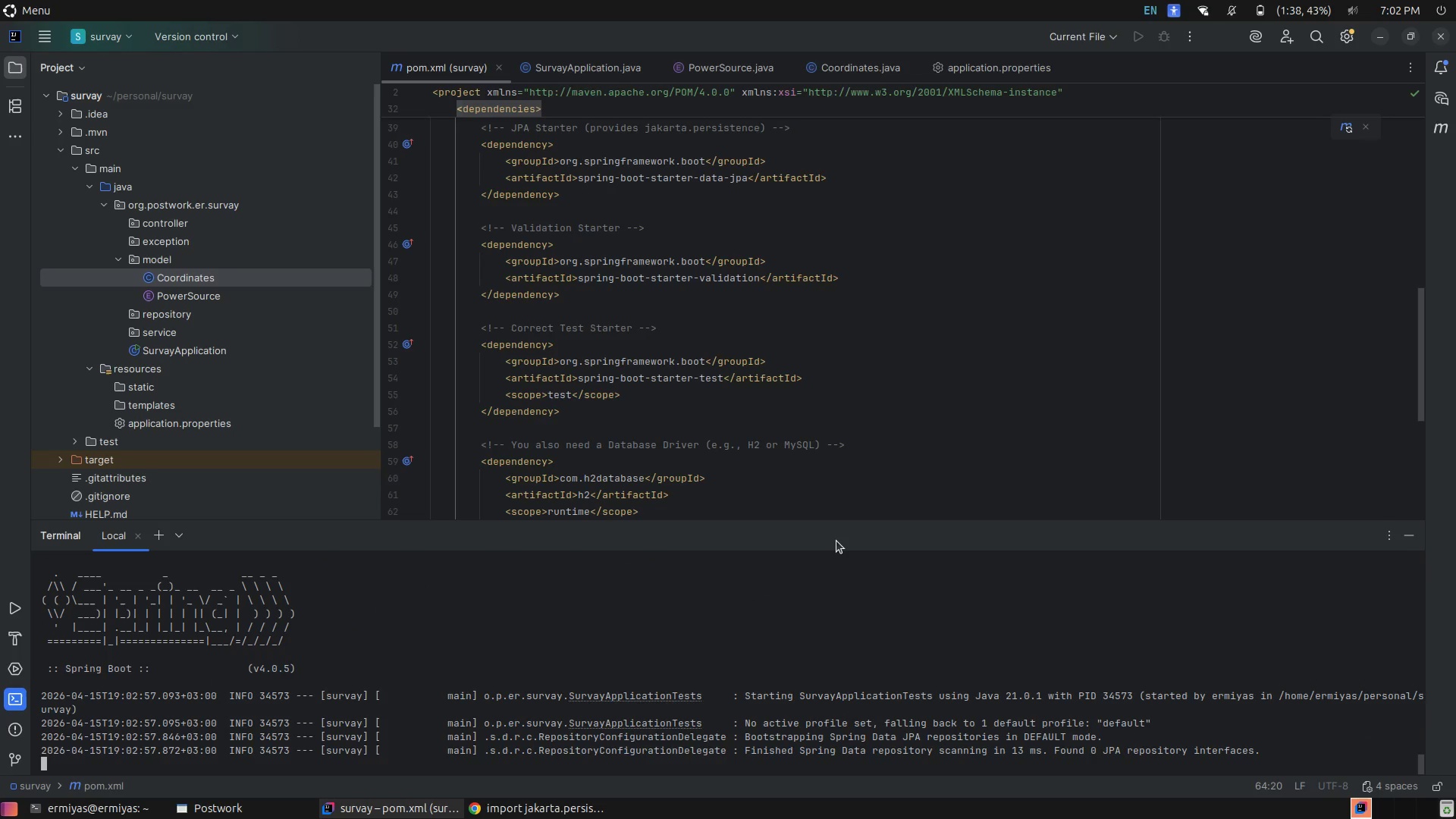 
wait(14.57)
 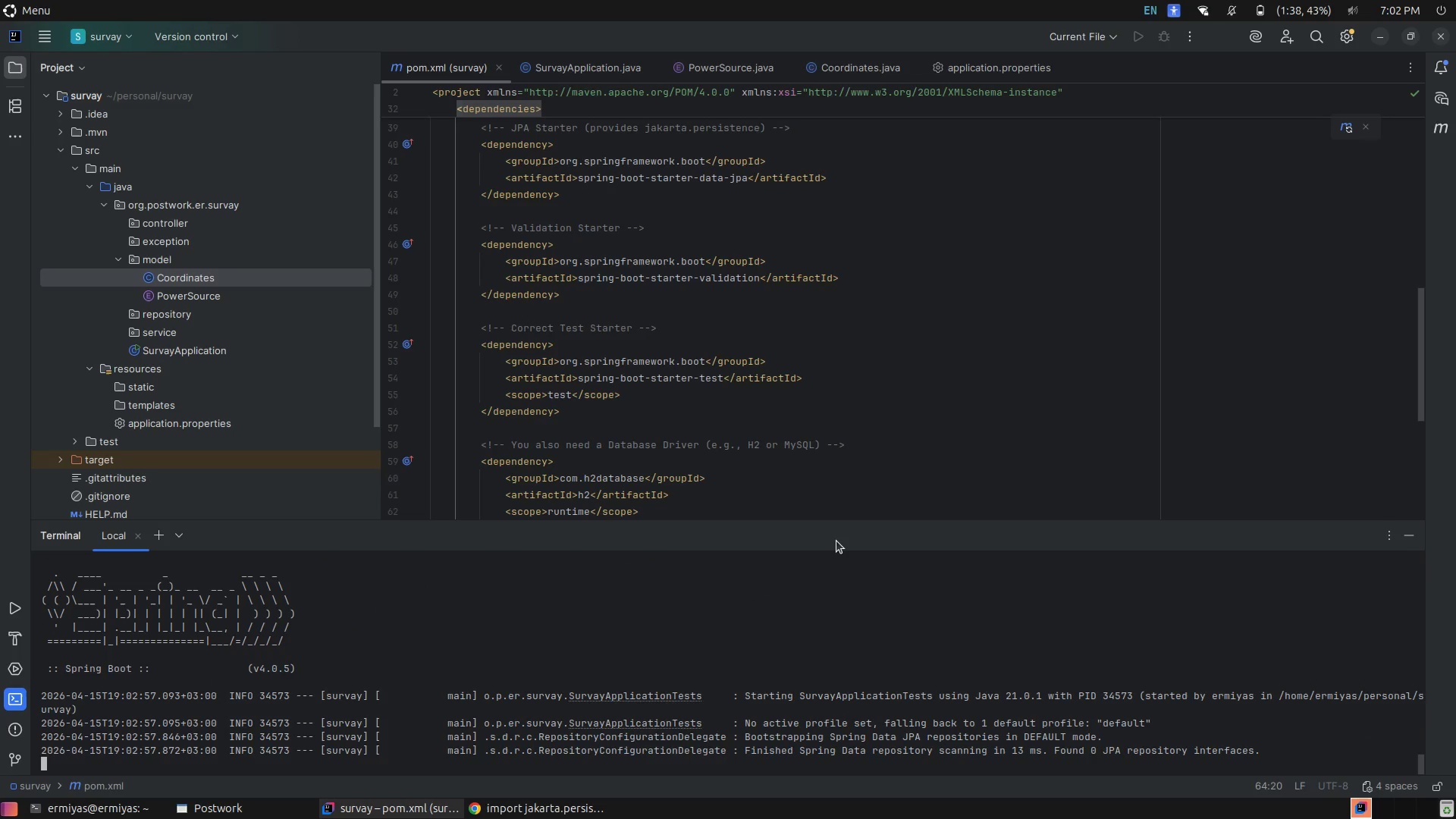 
scroll: coordinate [815, 626], scroll_direction: up, amount: 5.0
 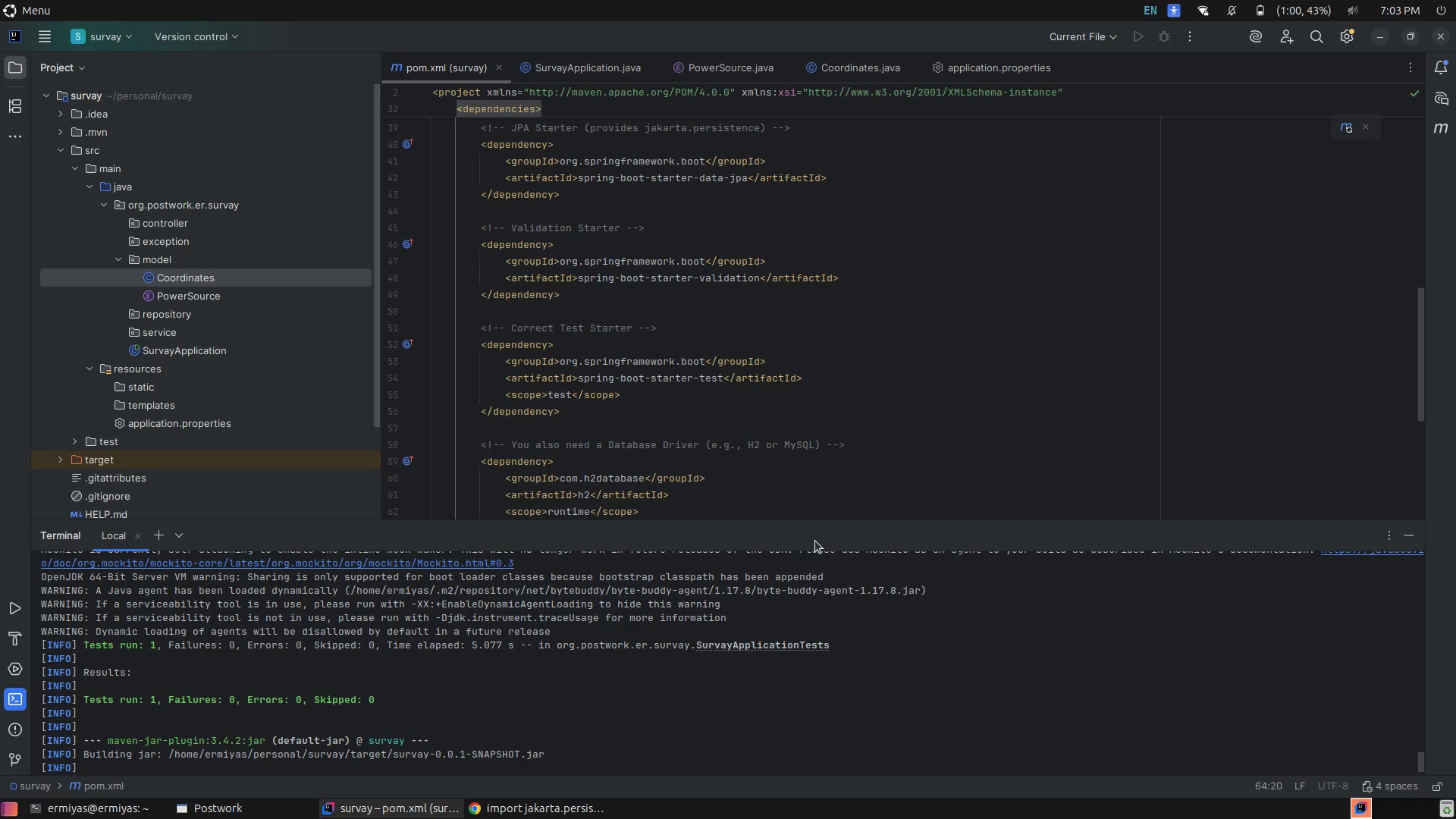 
scroll: coordinate [843, 473], scroll_direction: down, amount: 5.0
 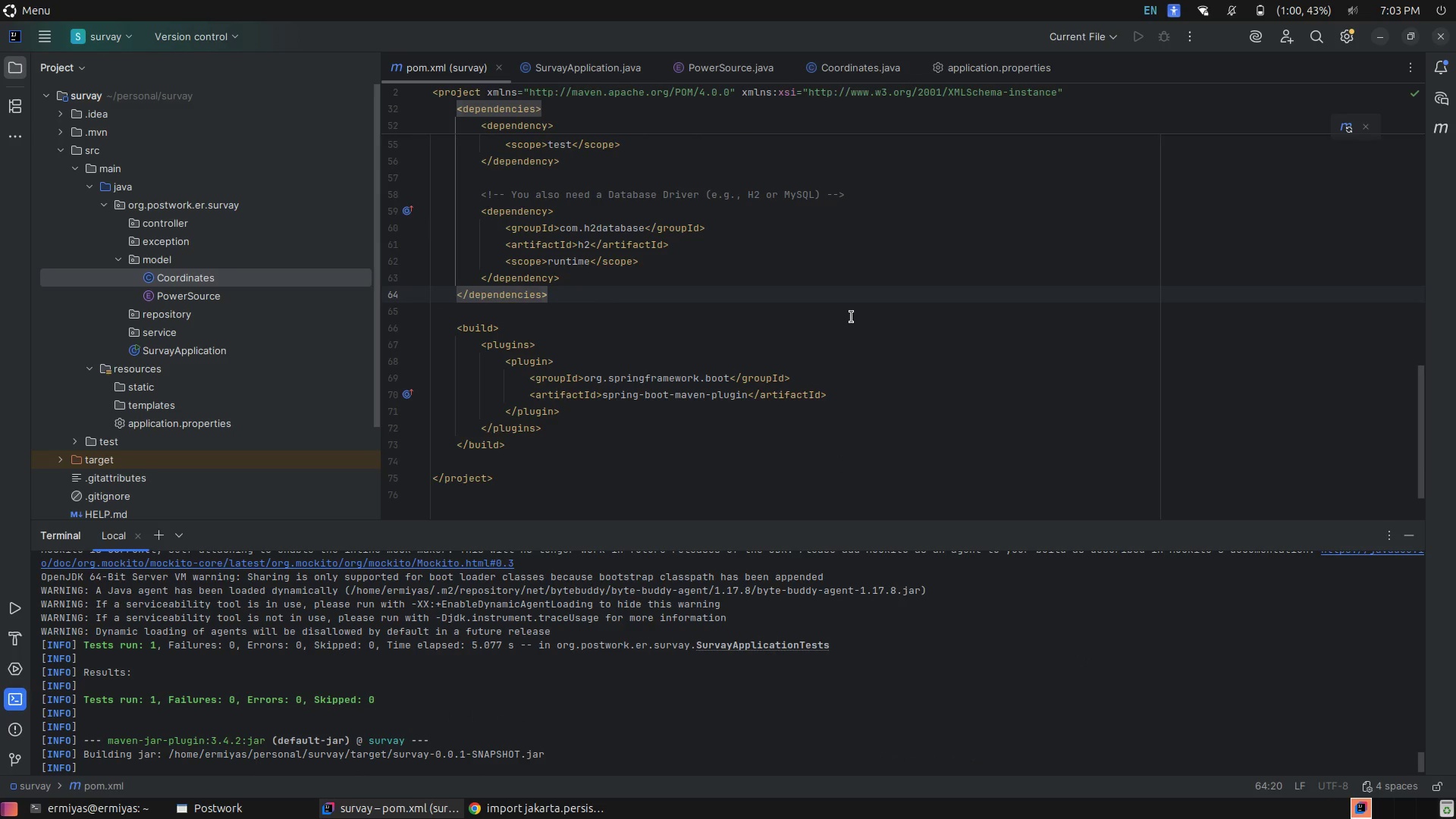 
scroll: coordinate [864, 372], scroll_direction: up, amount: 9.0
 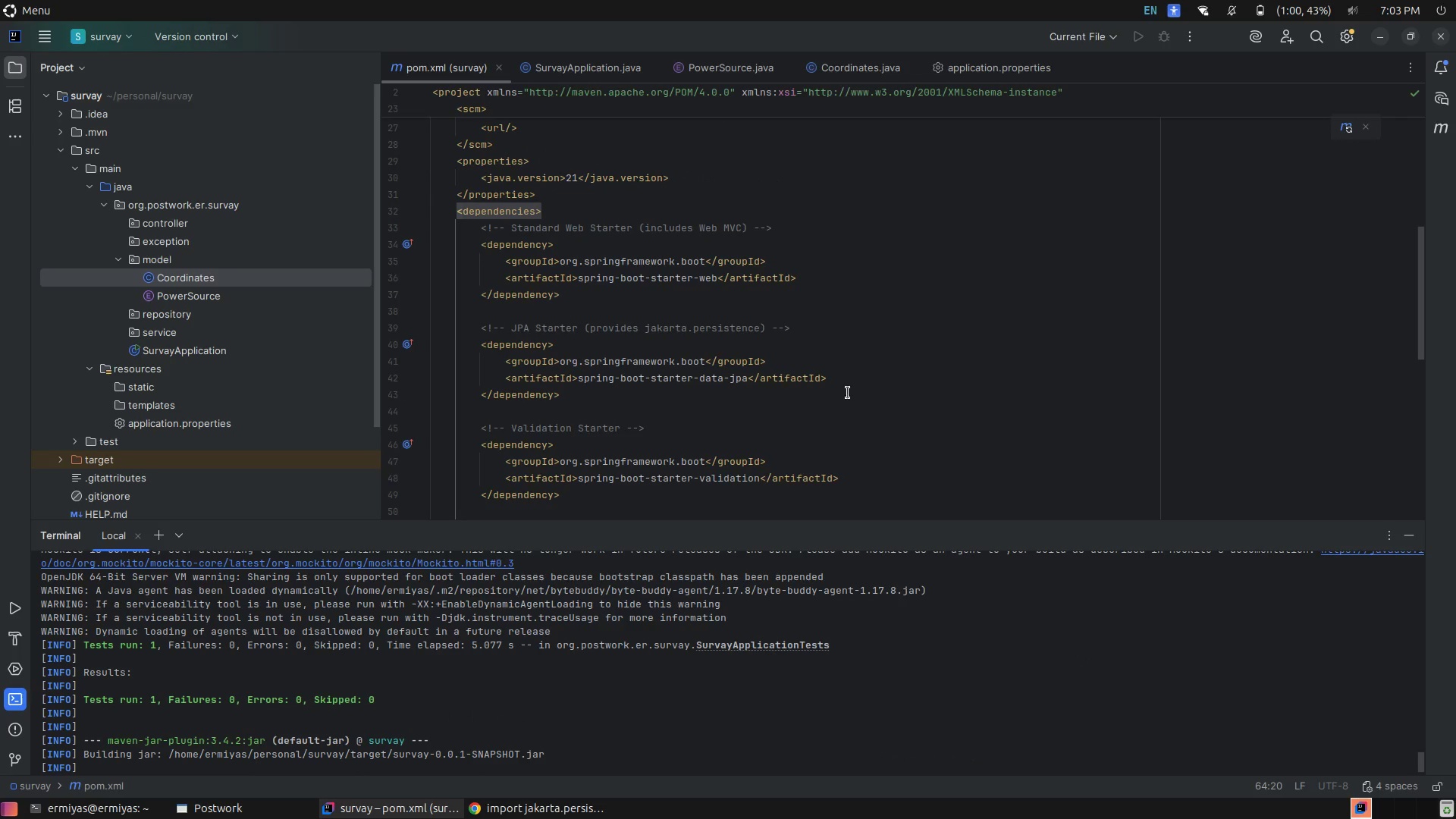 
scroll: coordinate [787, 394], scroll_direction: down, amount: 1.0
 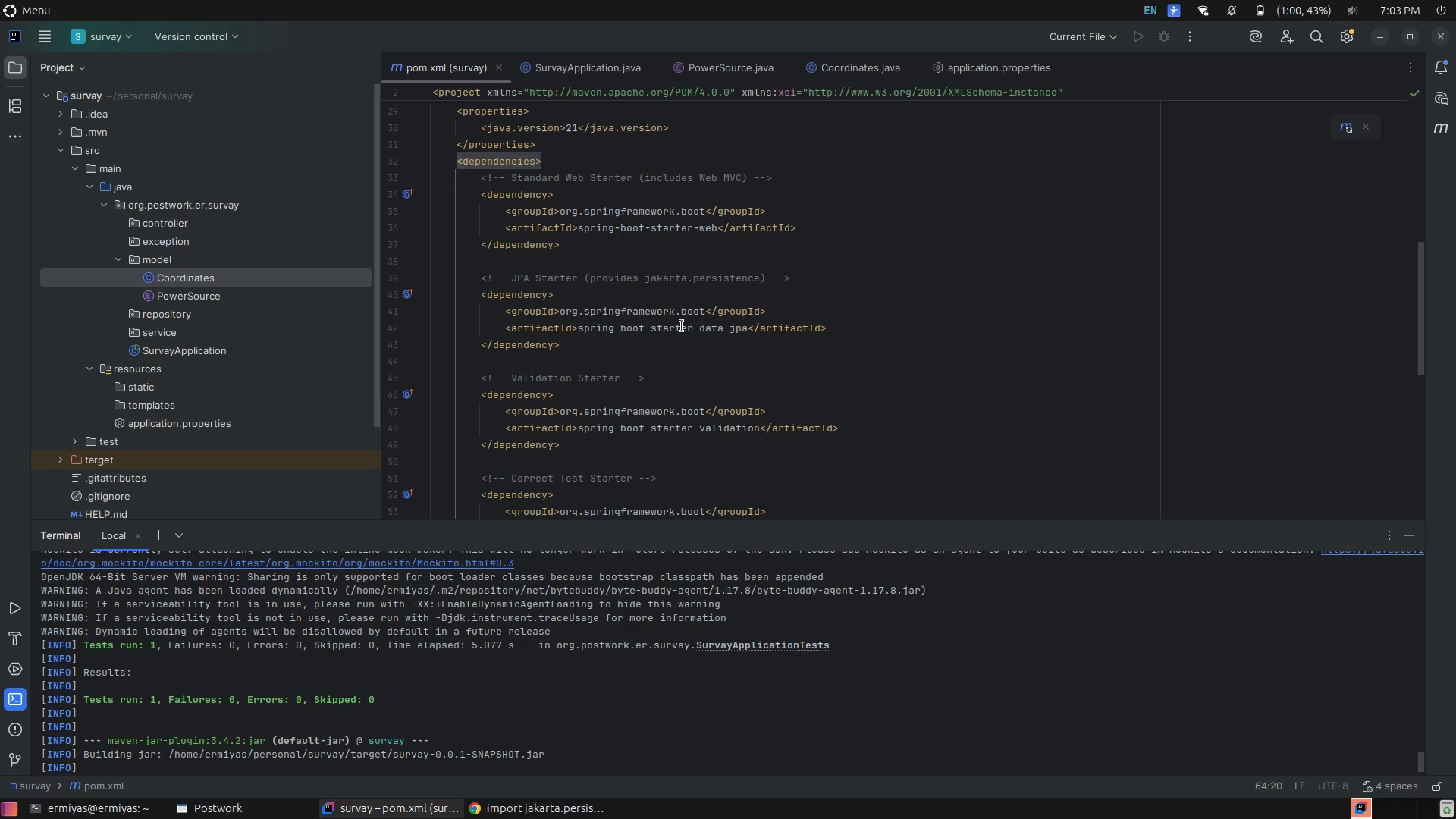 
left_click([688, 322])
 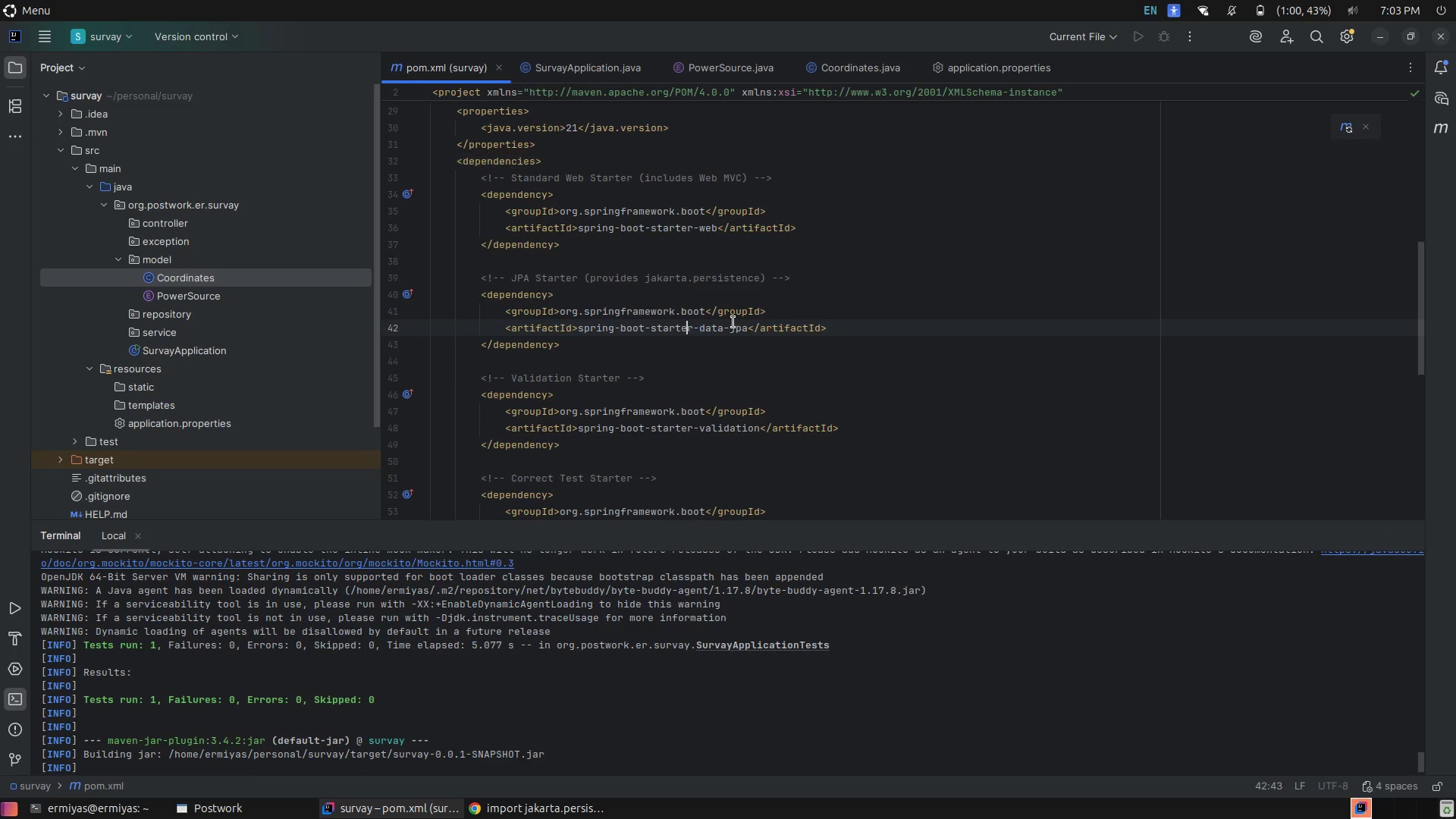 
left_click([741, 325])
 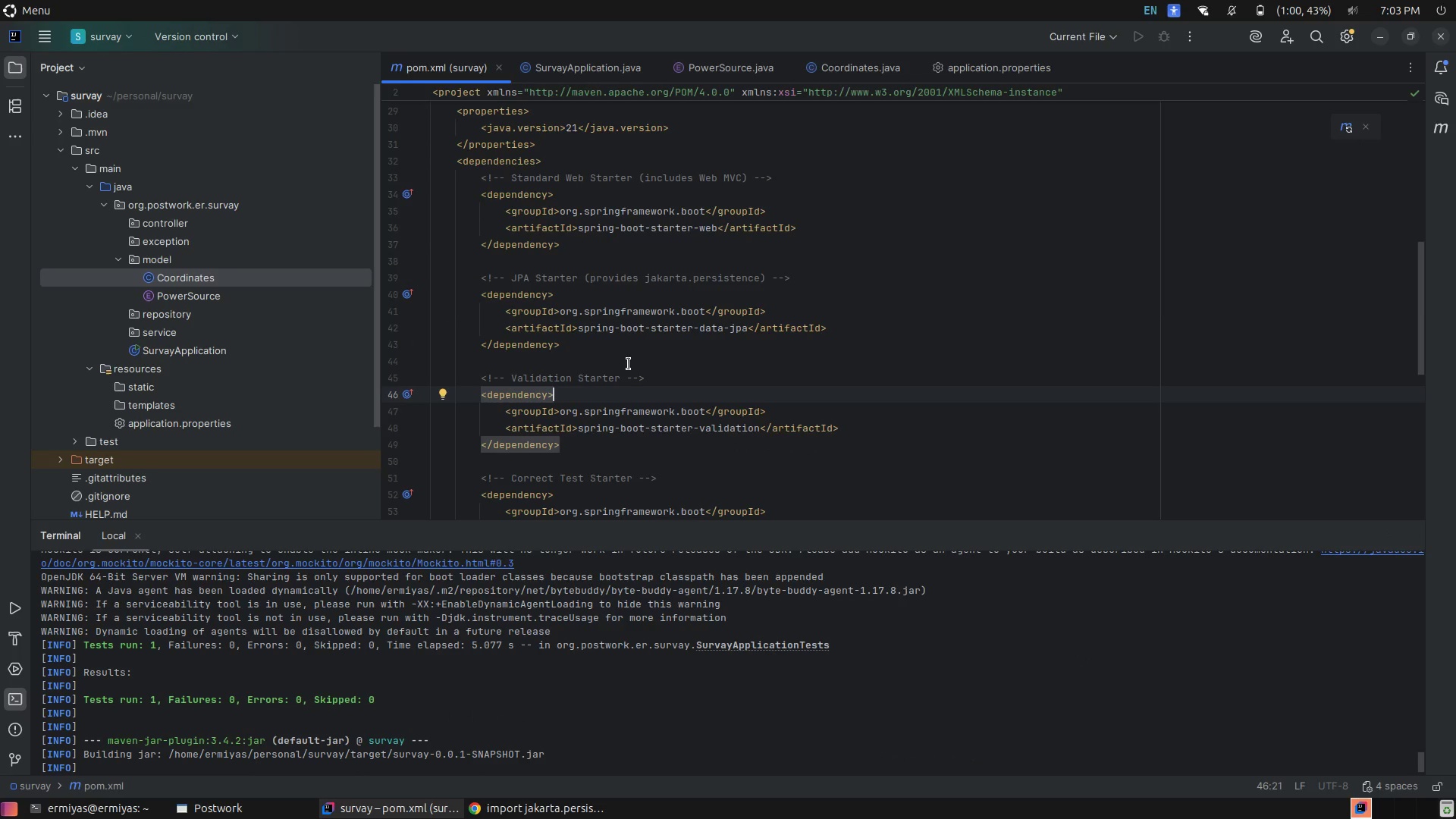 
left_click([705, 277])
 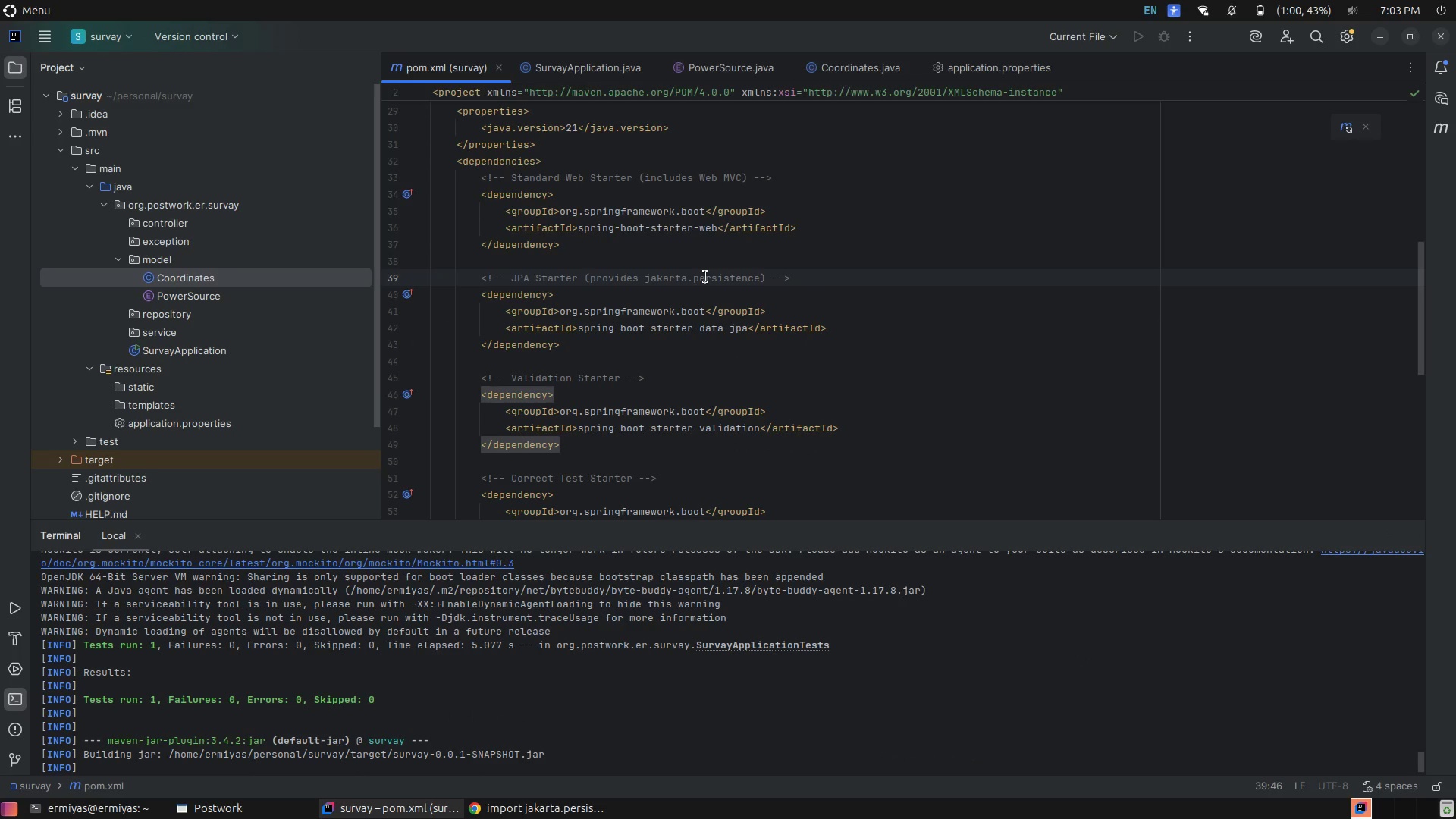 
left_click([705, 277])